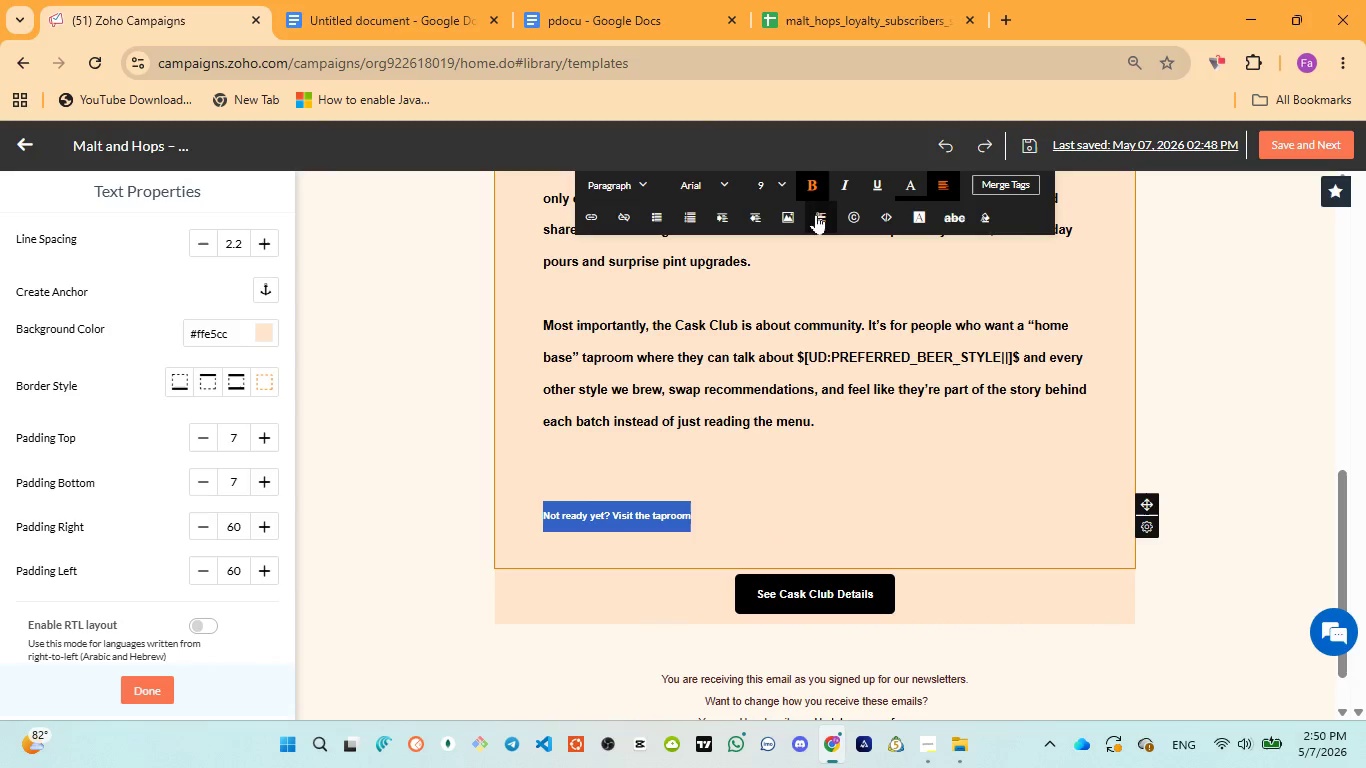 
left_click([785, 187])
 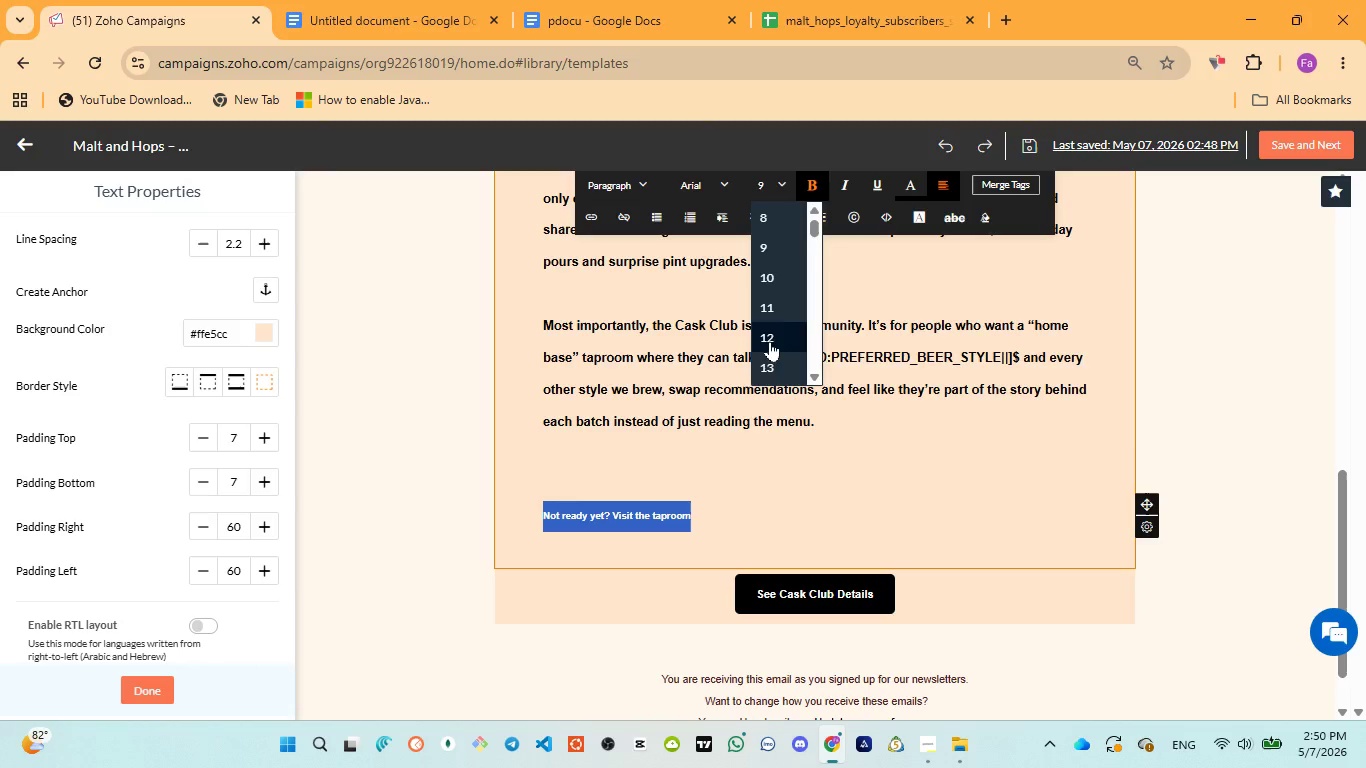 
scroll: coordinate [769, 354], scroll_direction: down, amount: 1.0
 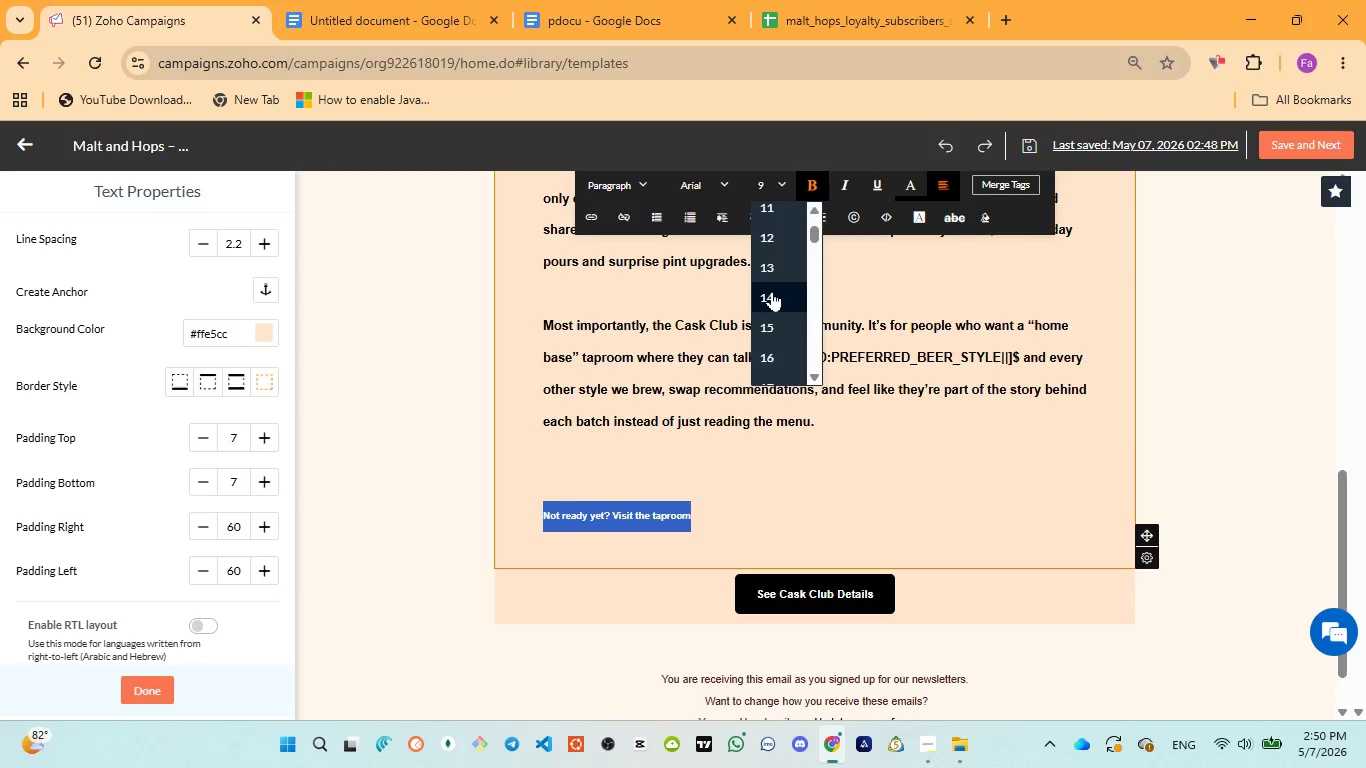 
left_click([774, 292])
 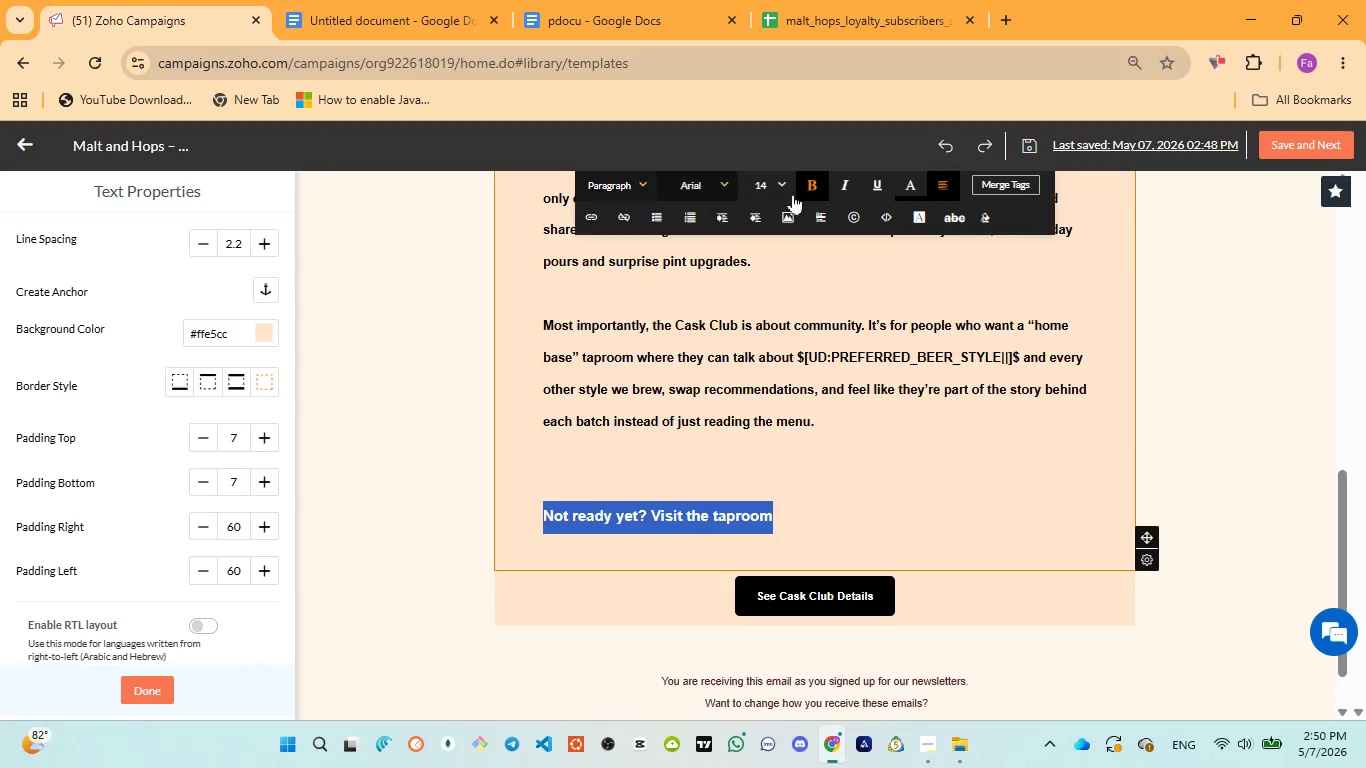 
left_click([811, 183])
 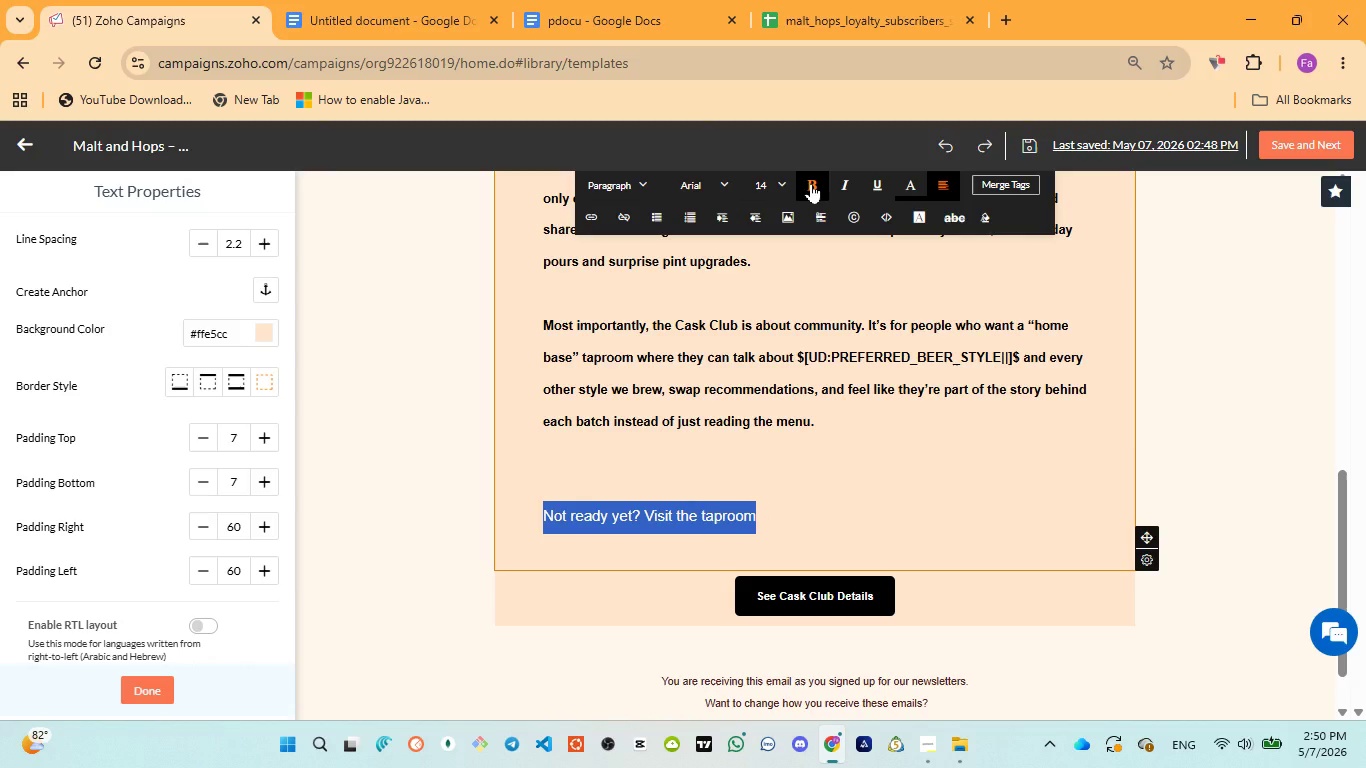 
left_click([811, 183])
 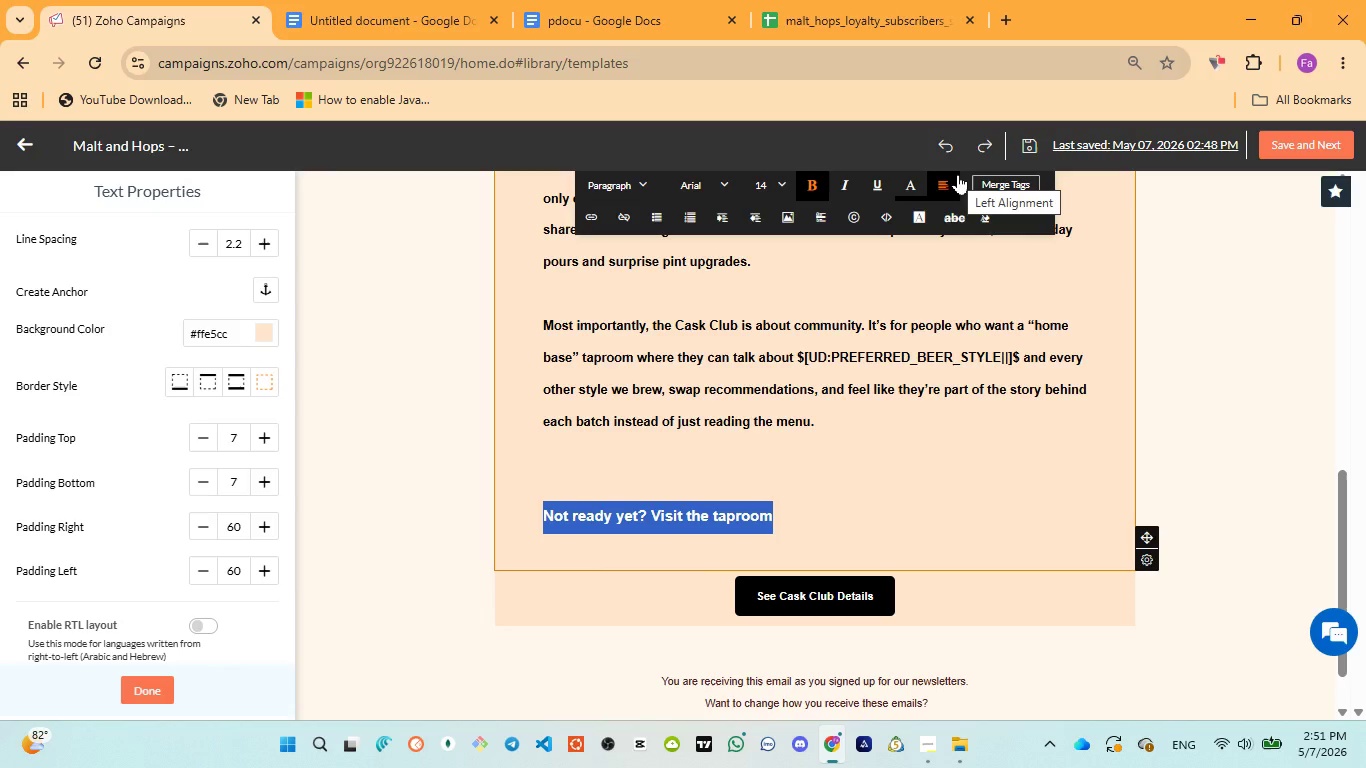 
wait(24.7)
 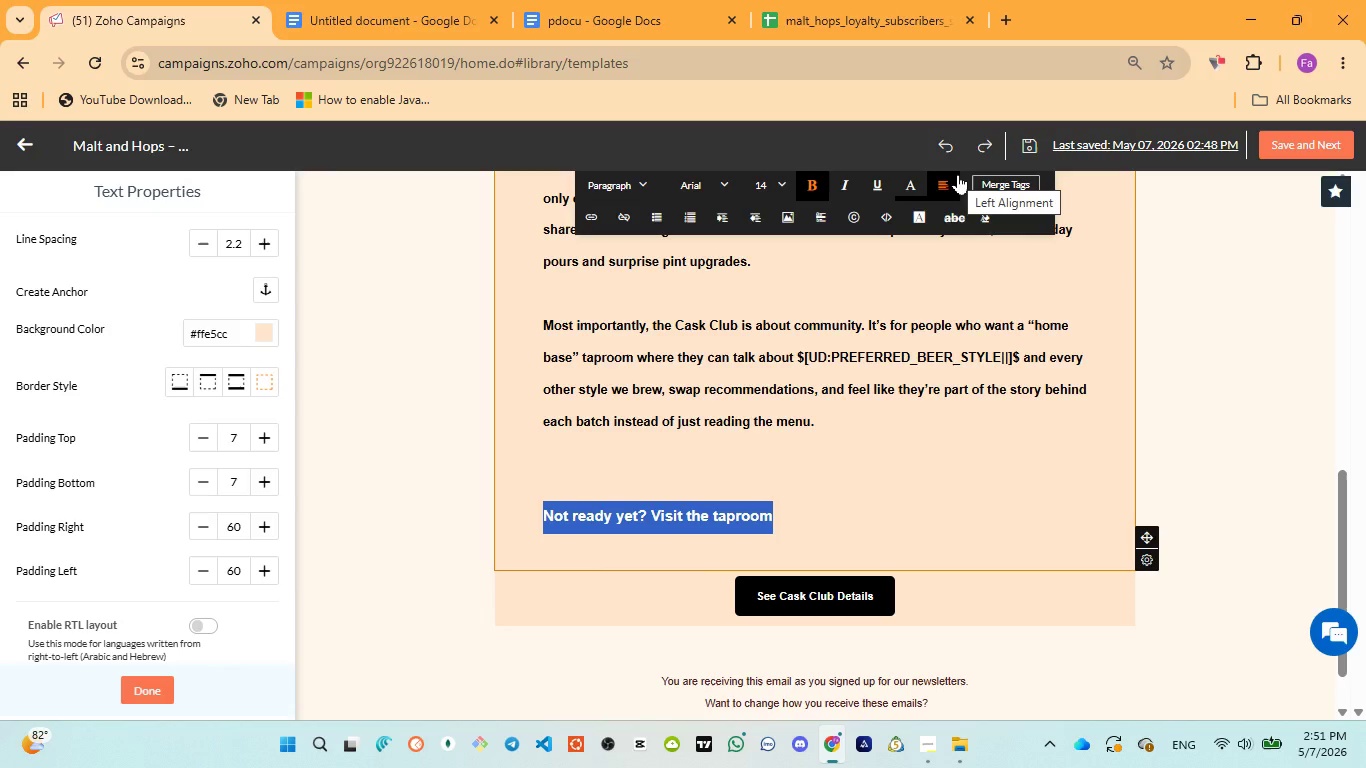 
left_click([584, 215])
 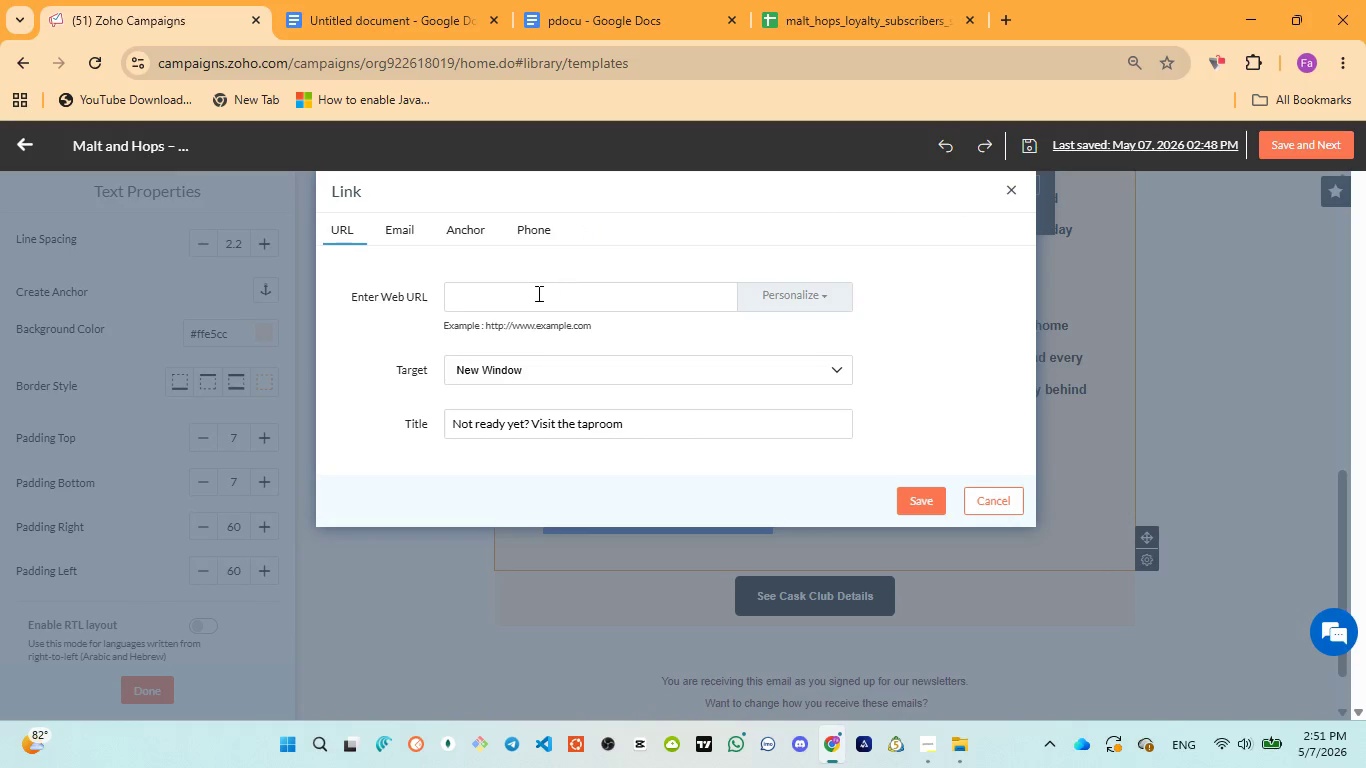 
left_click([537, 294])
 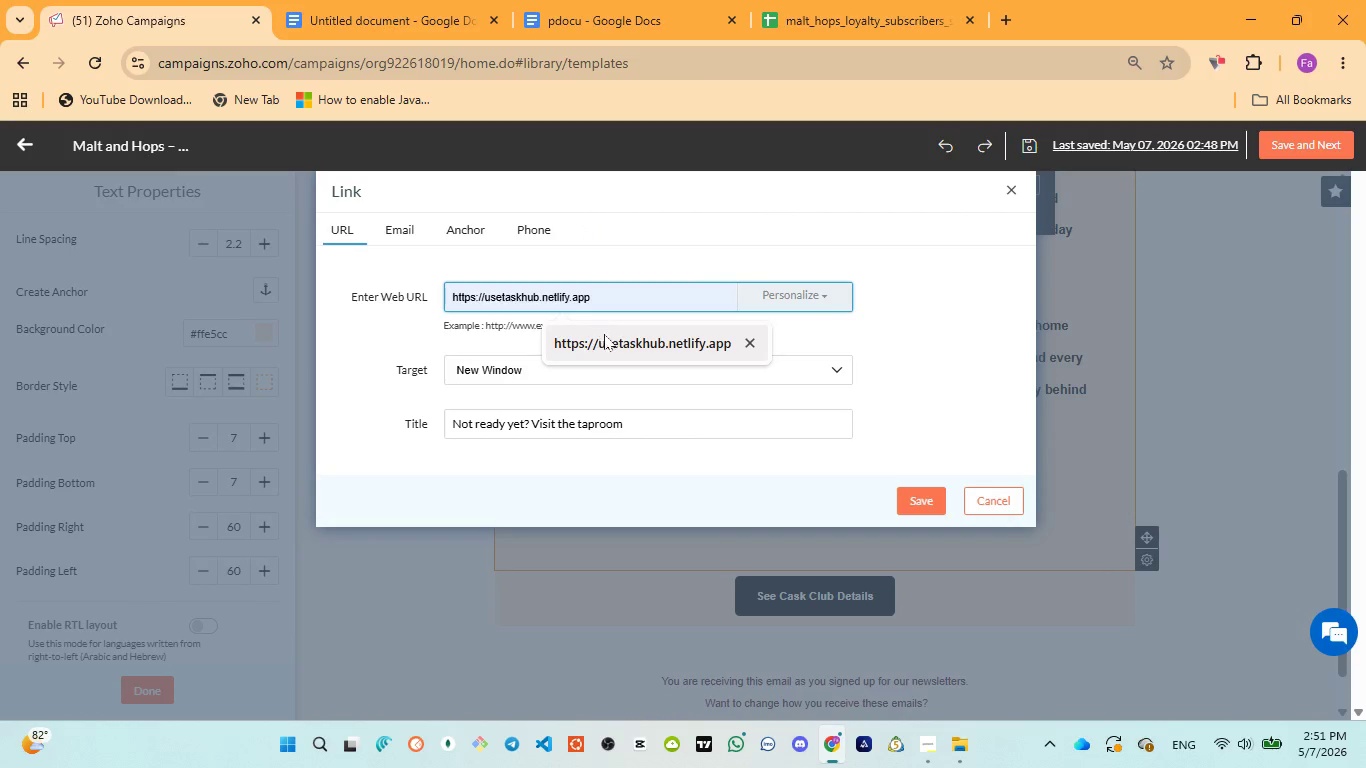 
left_click([605, 337])
 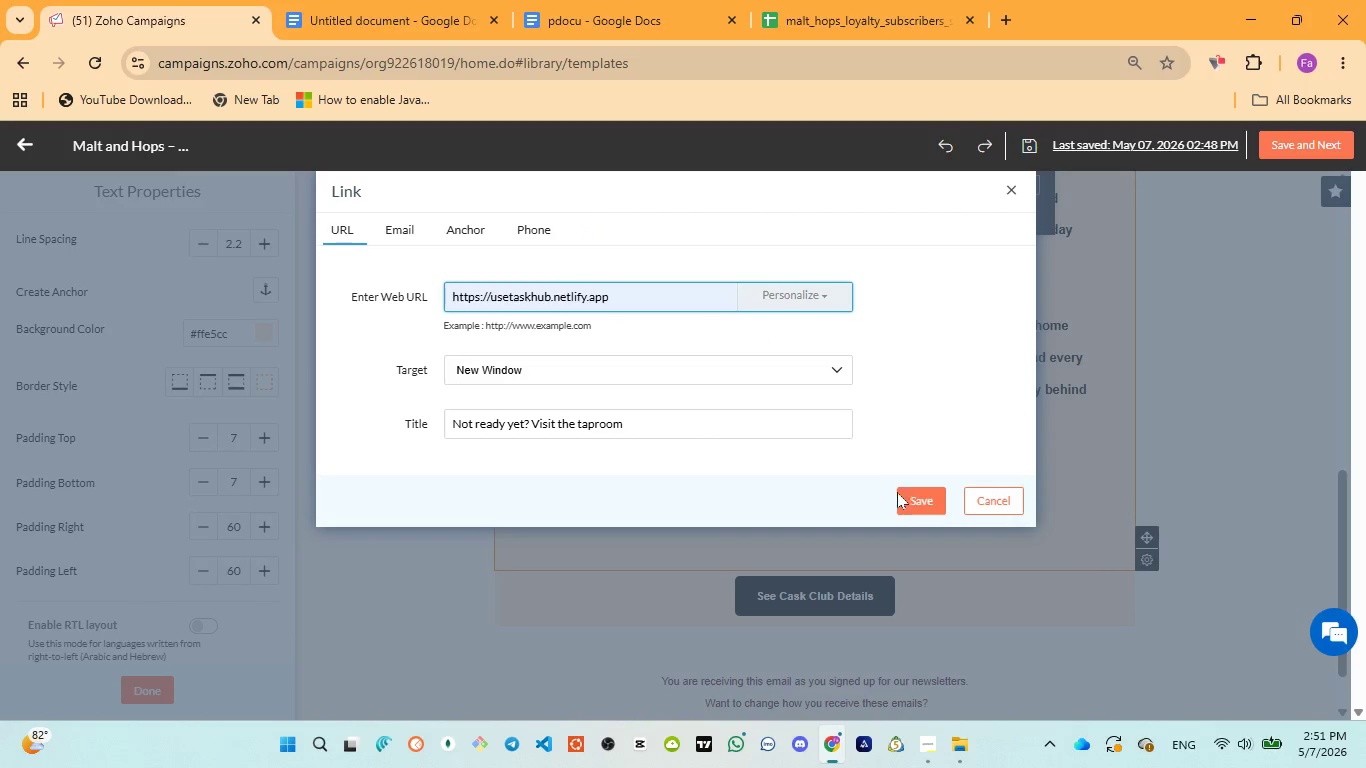 
left_click([906, 497])
 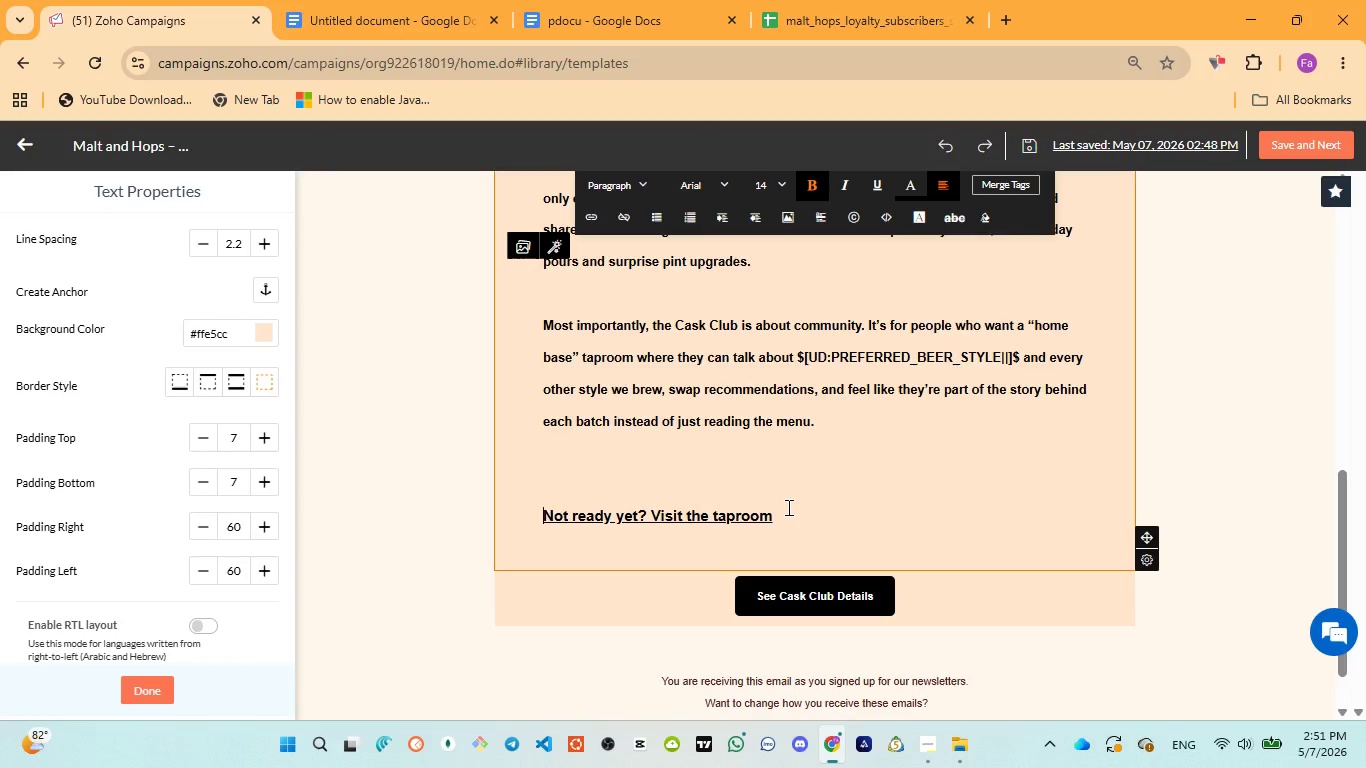 
left_click_drag(start_coordinate=[781, 513], to_coordinate=[534, 507])
 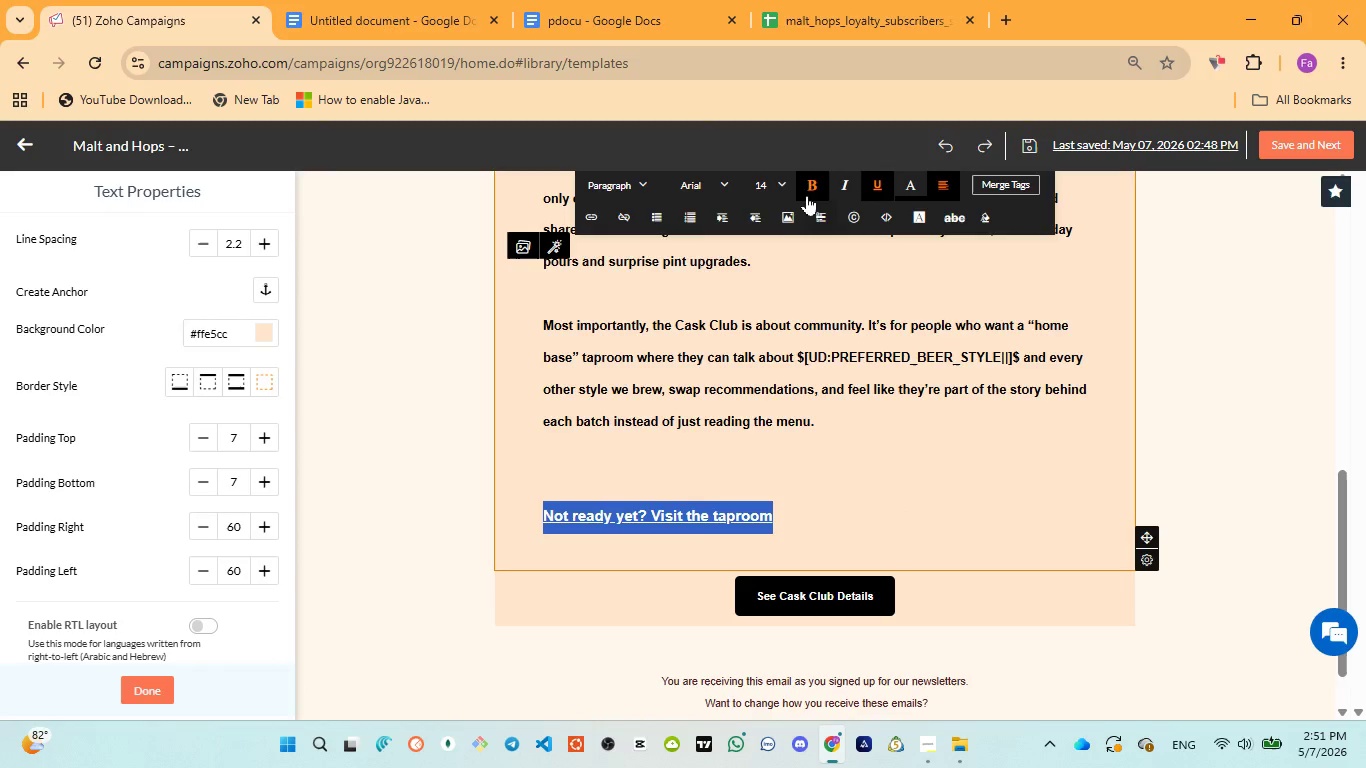 
left_click([814, 184])
 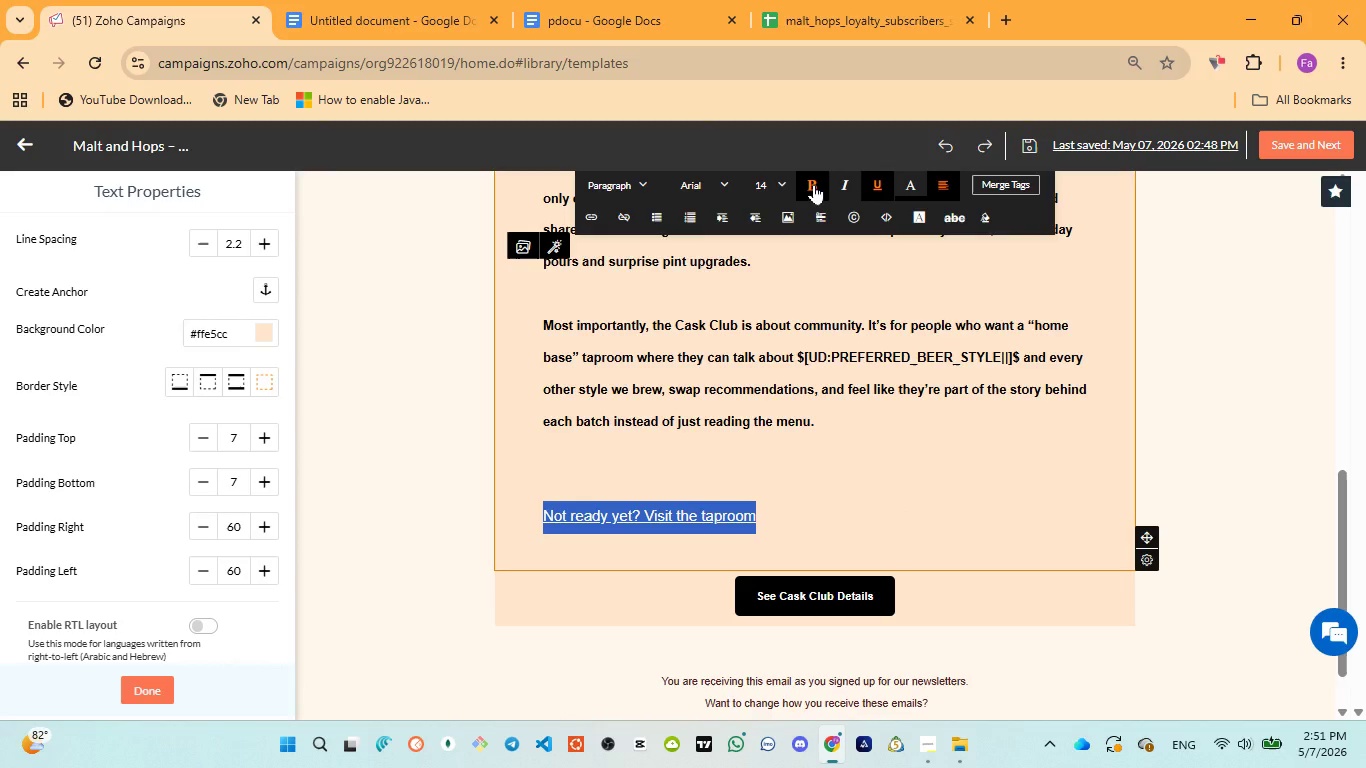 
left_click([814, 184])
 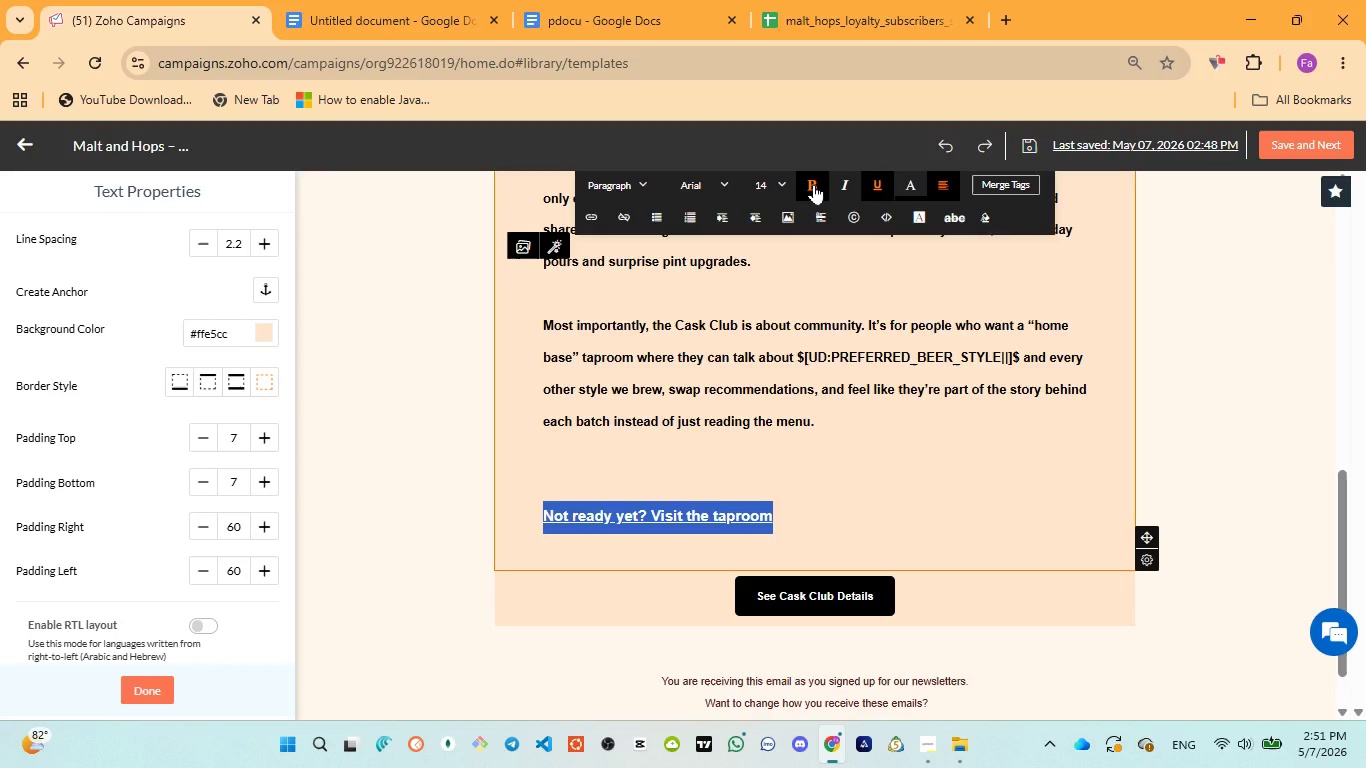 
left_click([814, 184])
 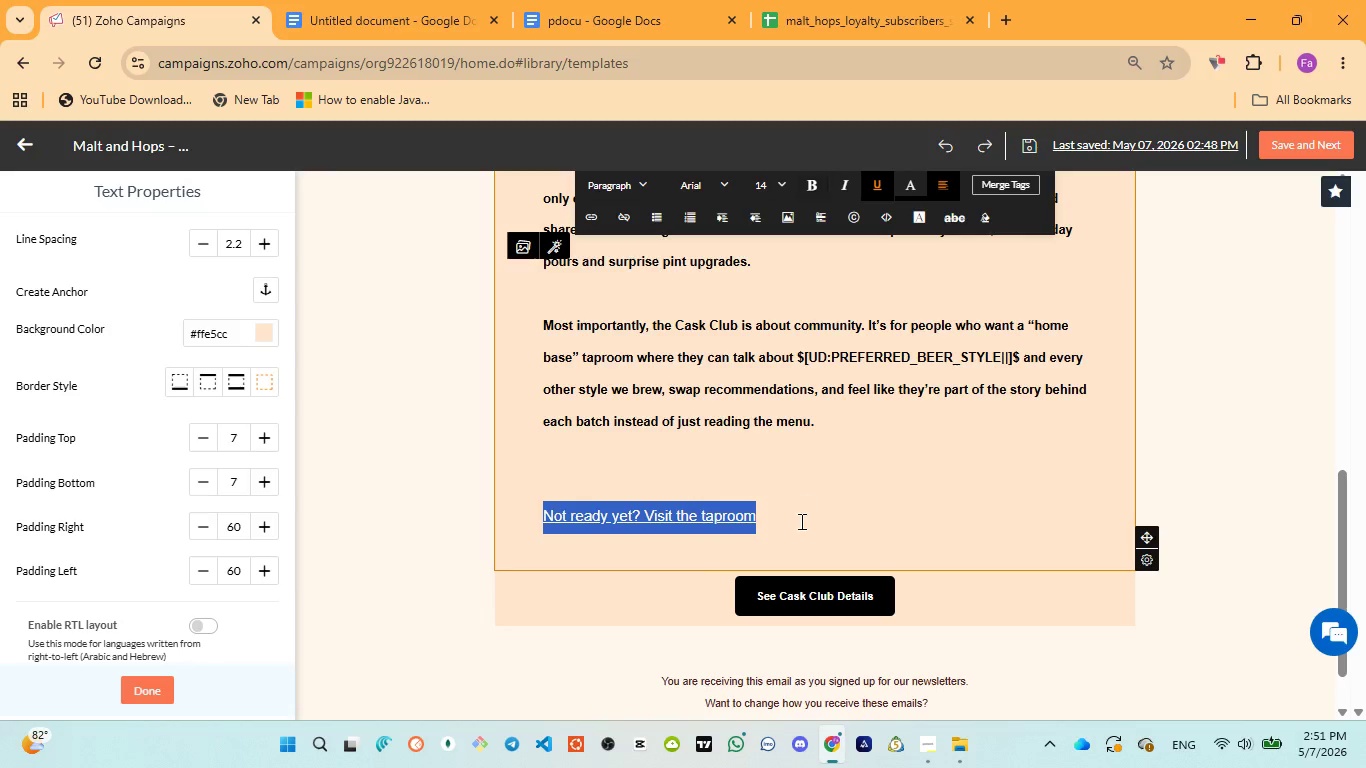 
left_click([798, 529])
 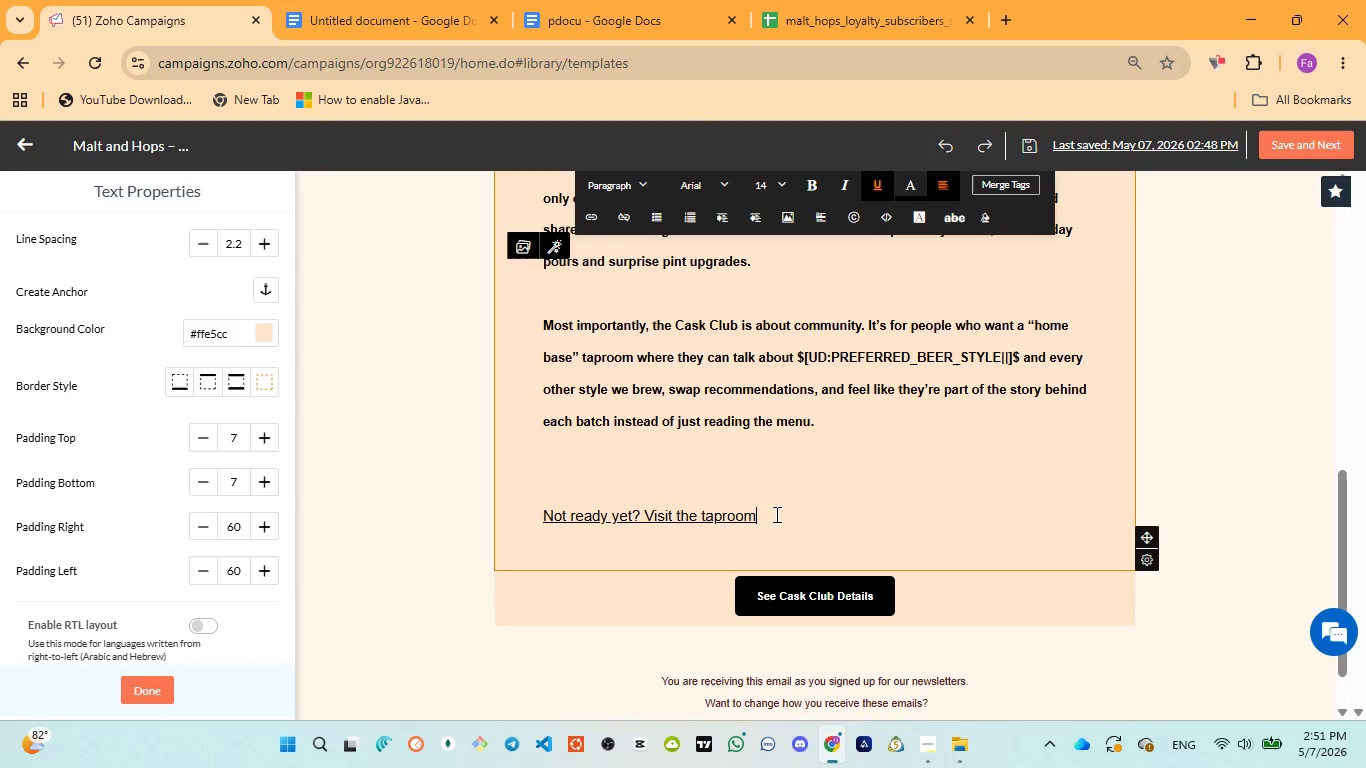 
left_click_drag(start_coordinate=[773, 514], to_coordinate=[535, 534])
 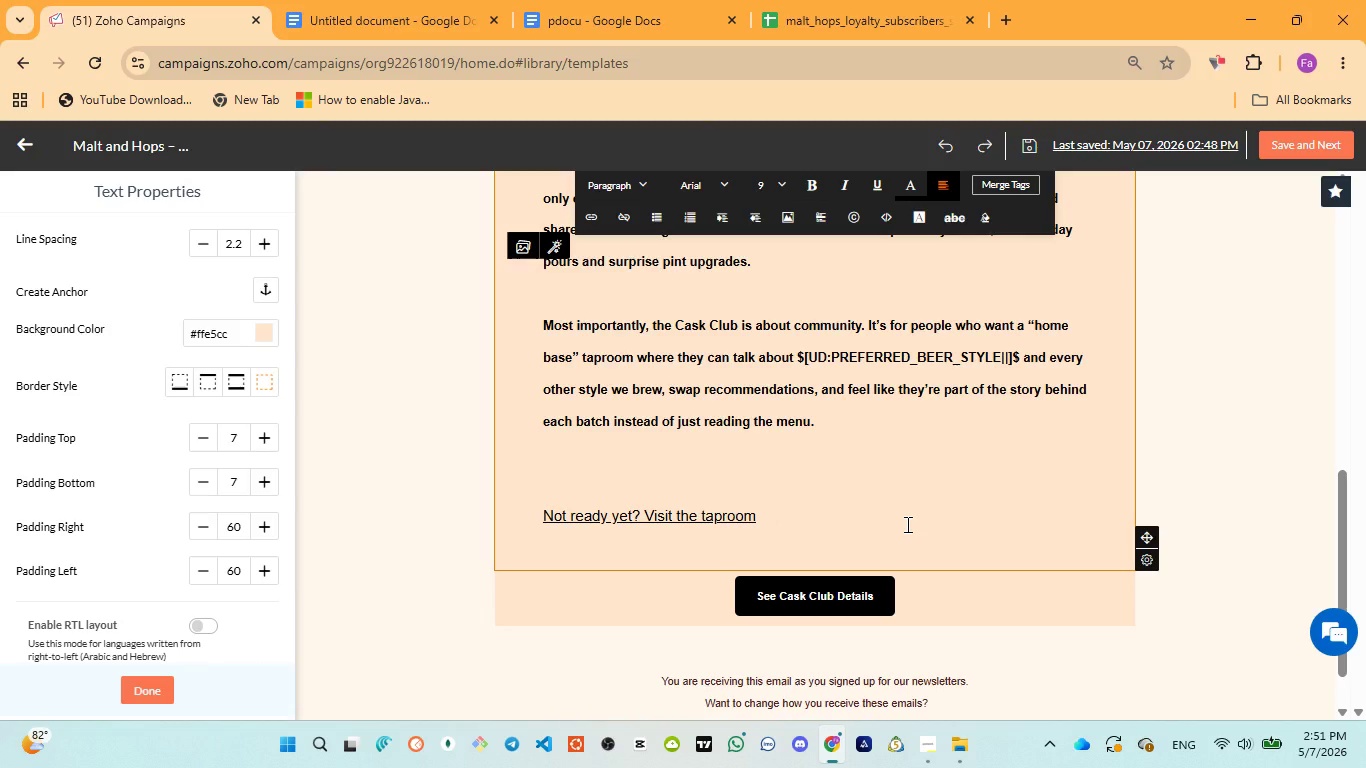 
left_click_drag(start_coordinate=[758, 511], to_coordinate=[526, 509])
 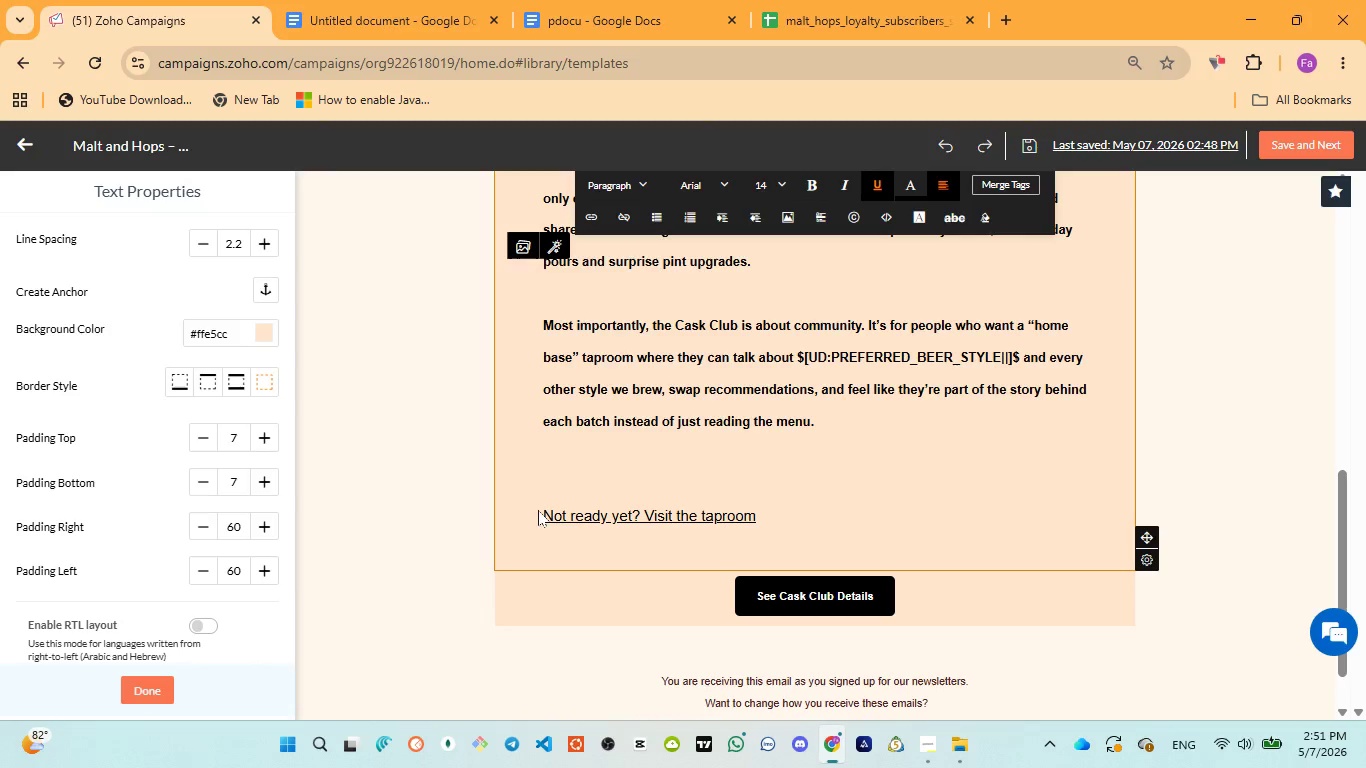 
left_click_drag(start_coordinate=[538, 510], to_coordinate=[590, 515])
 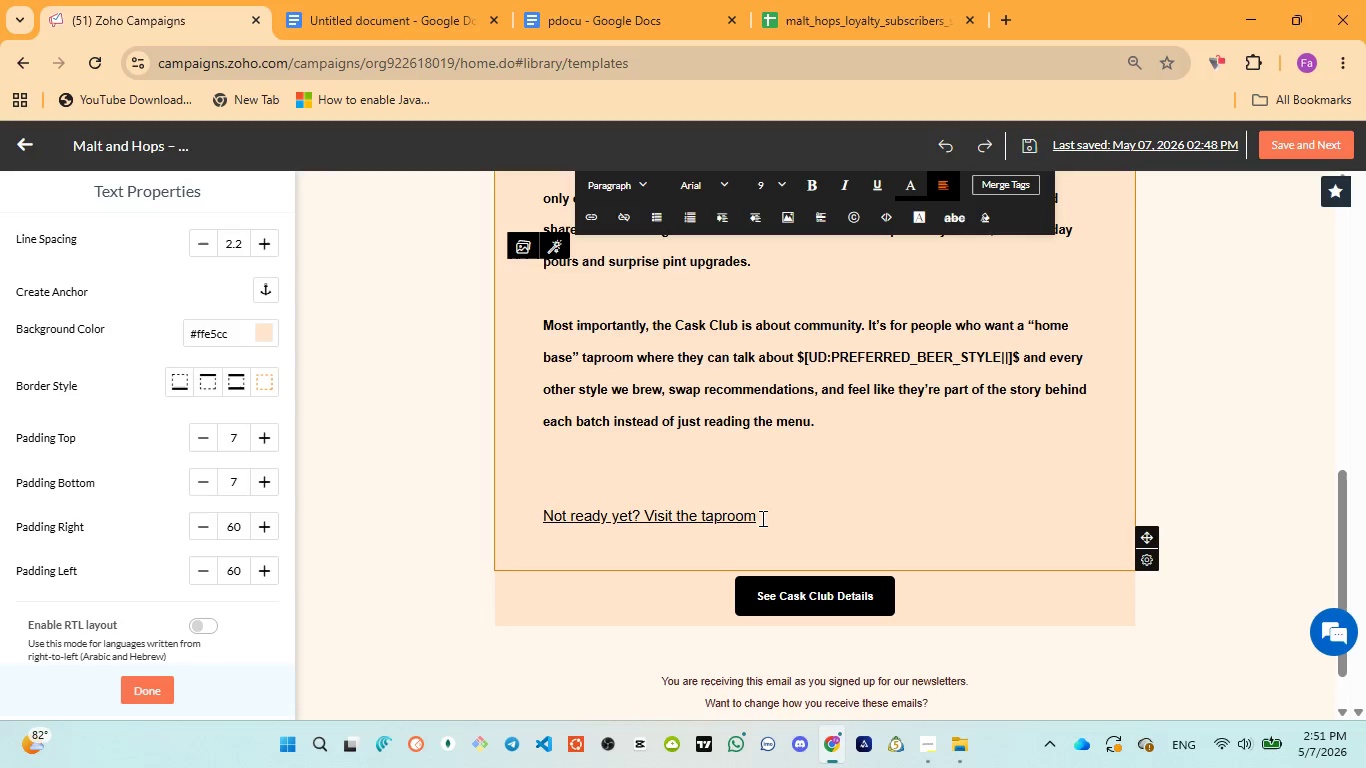 
left_click_drag(start_coordinate=[762, 517], to_coordinate=[595, 497])
 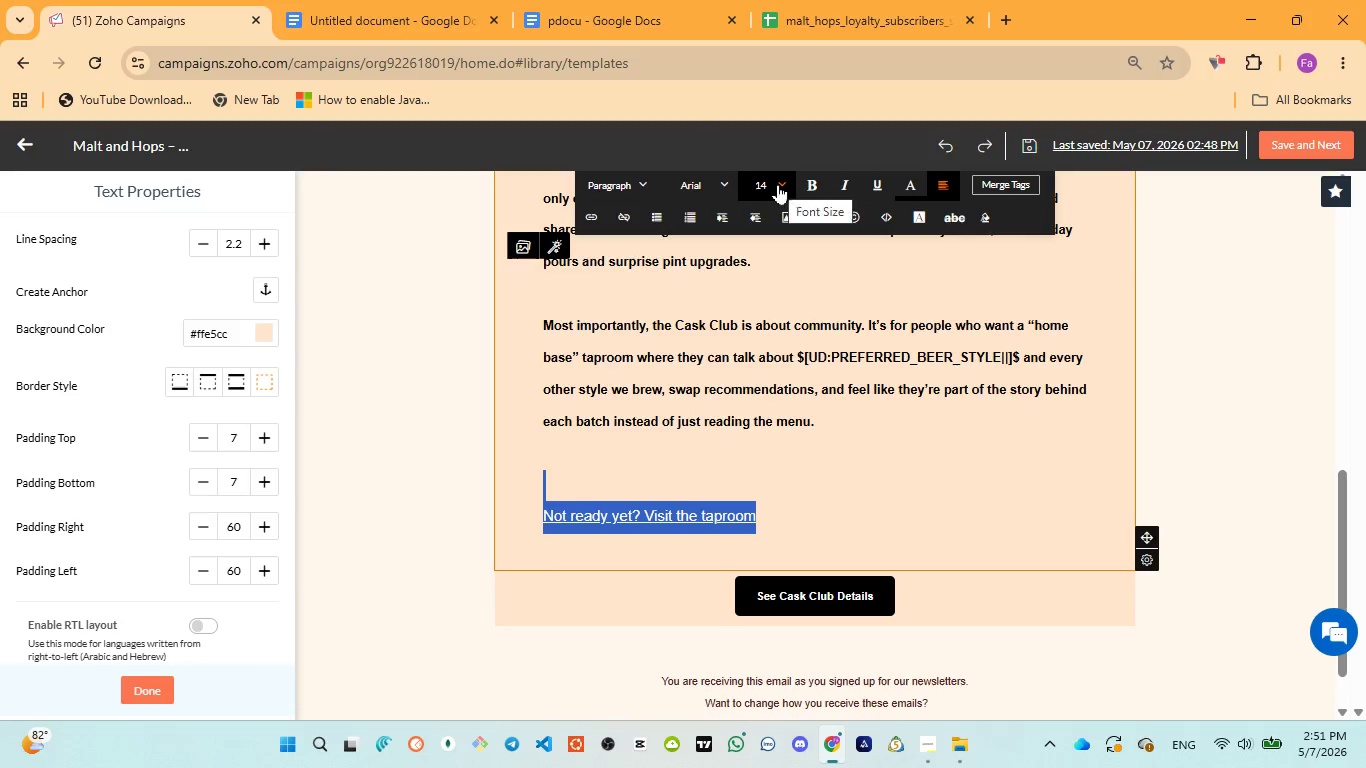 
left_click([815, 182])
 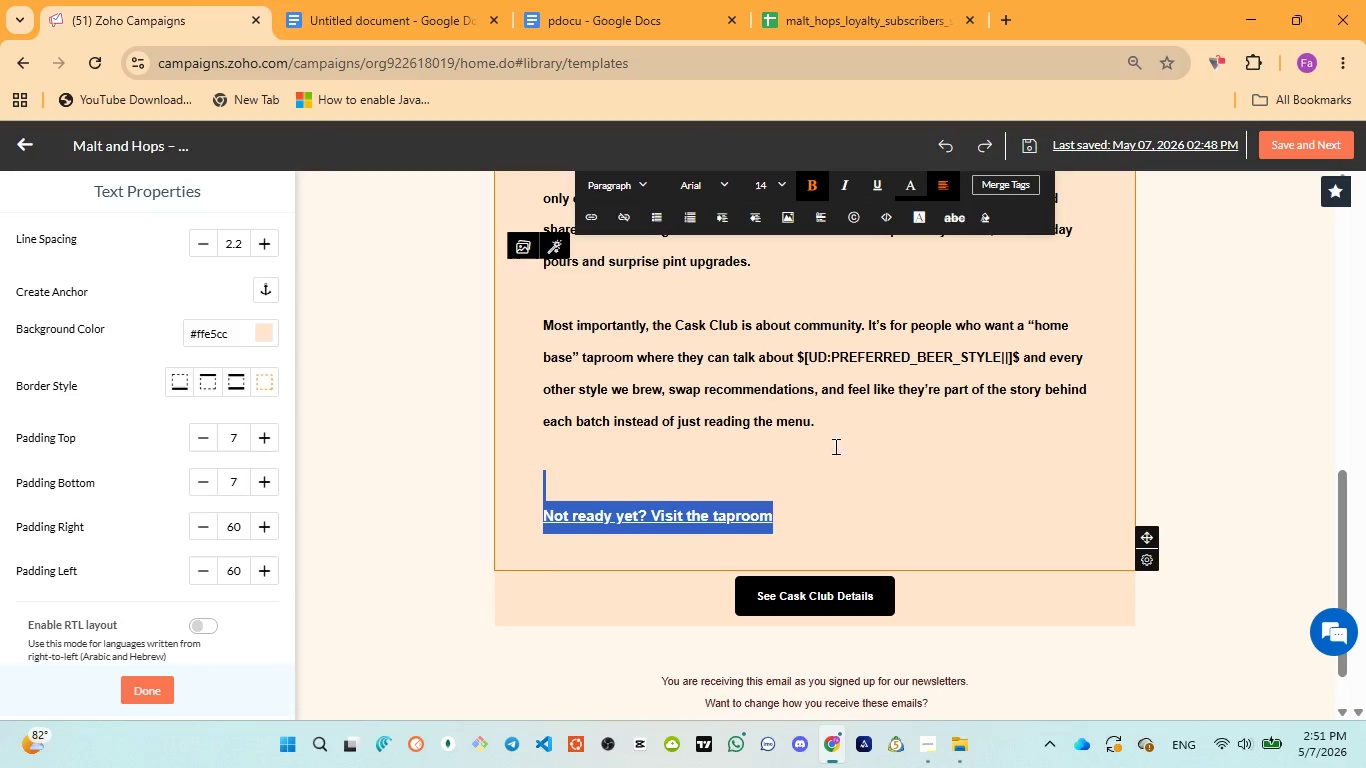 
left_click([808, 496])
 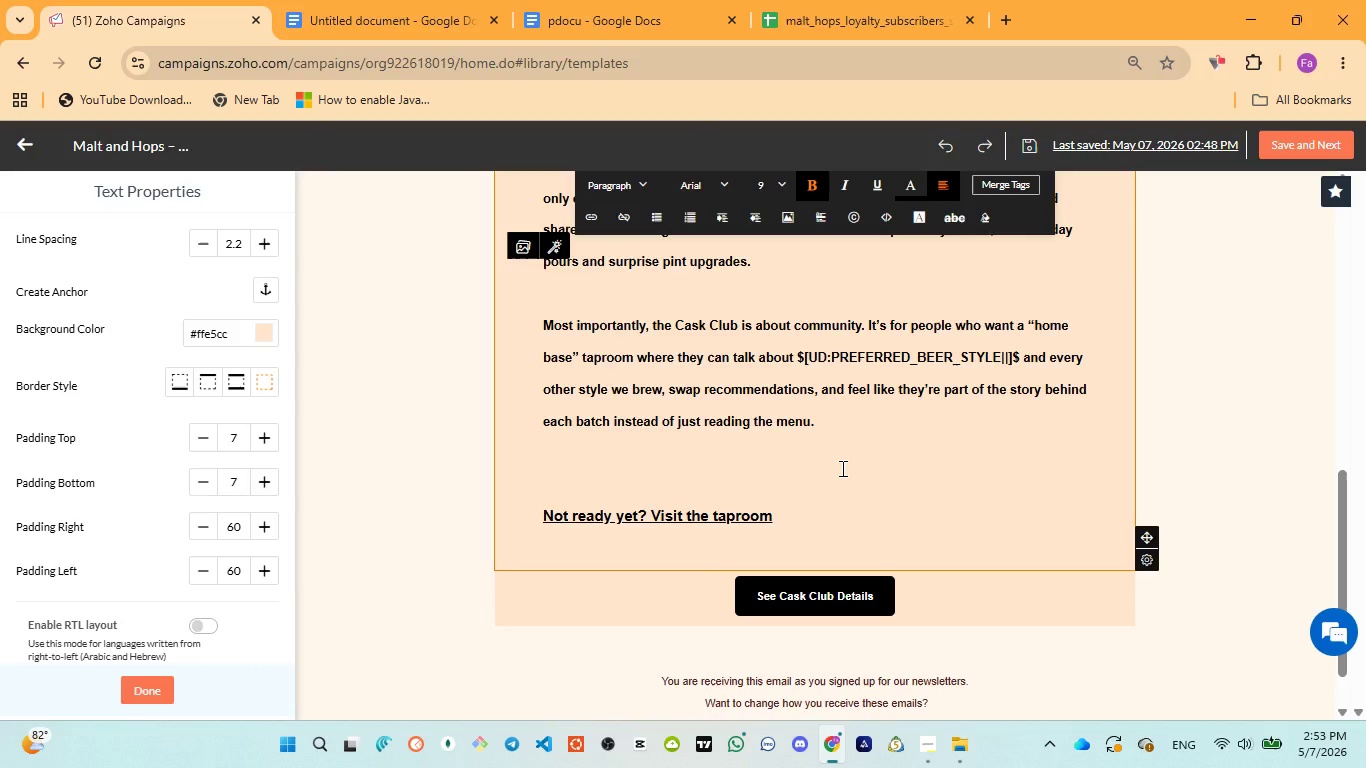 
wait(91.56)
 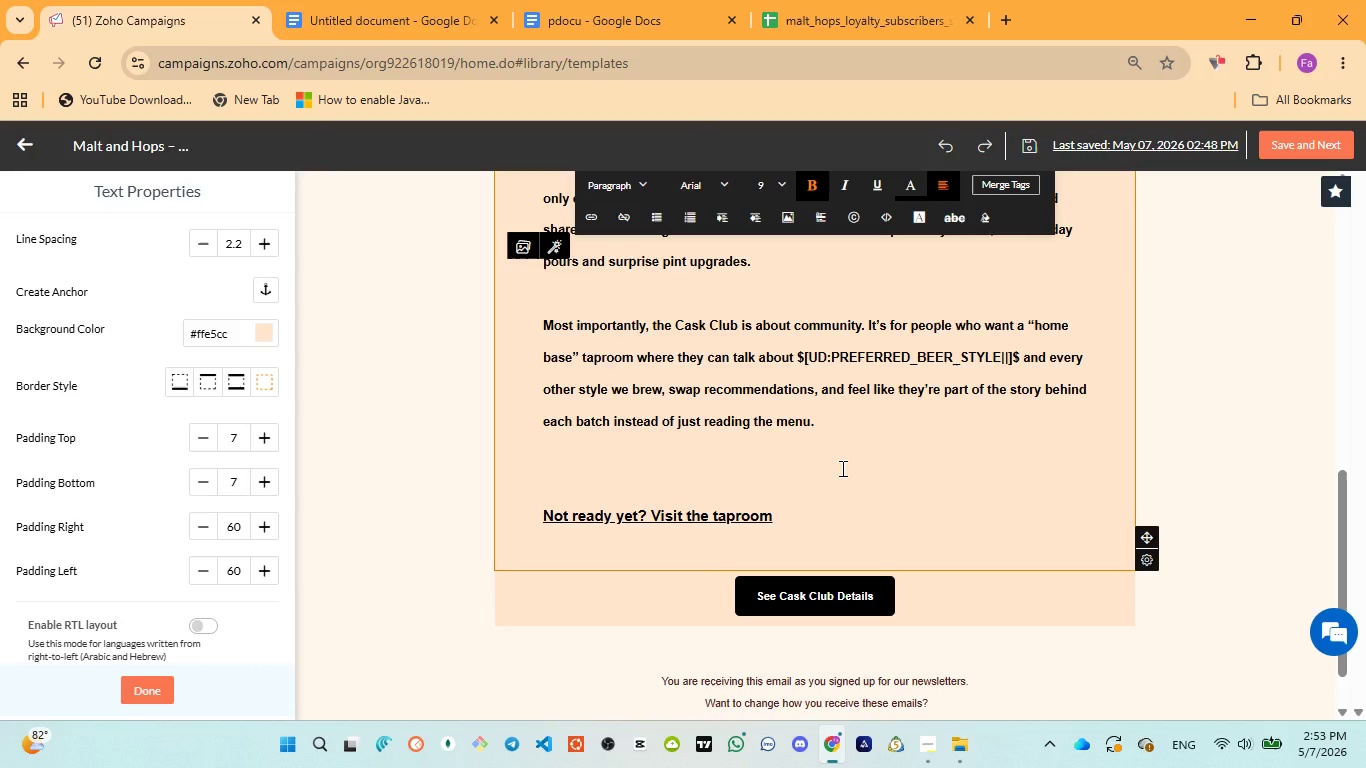 
scroll: coordinate [759, 459], scroll_direction: down, amount: 1.0
 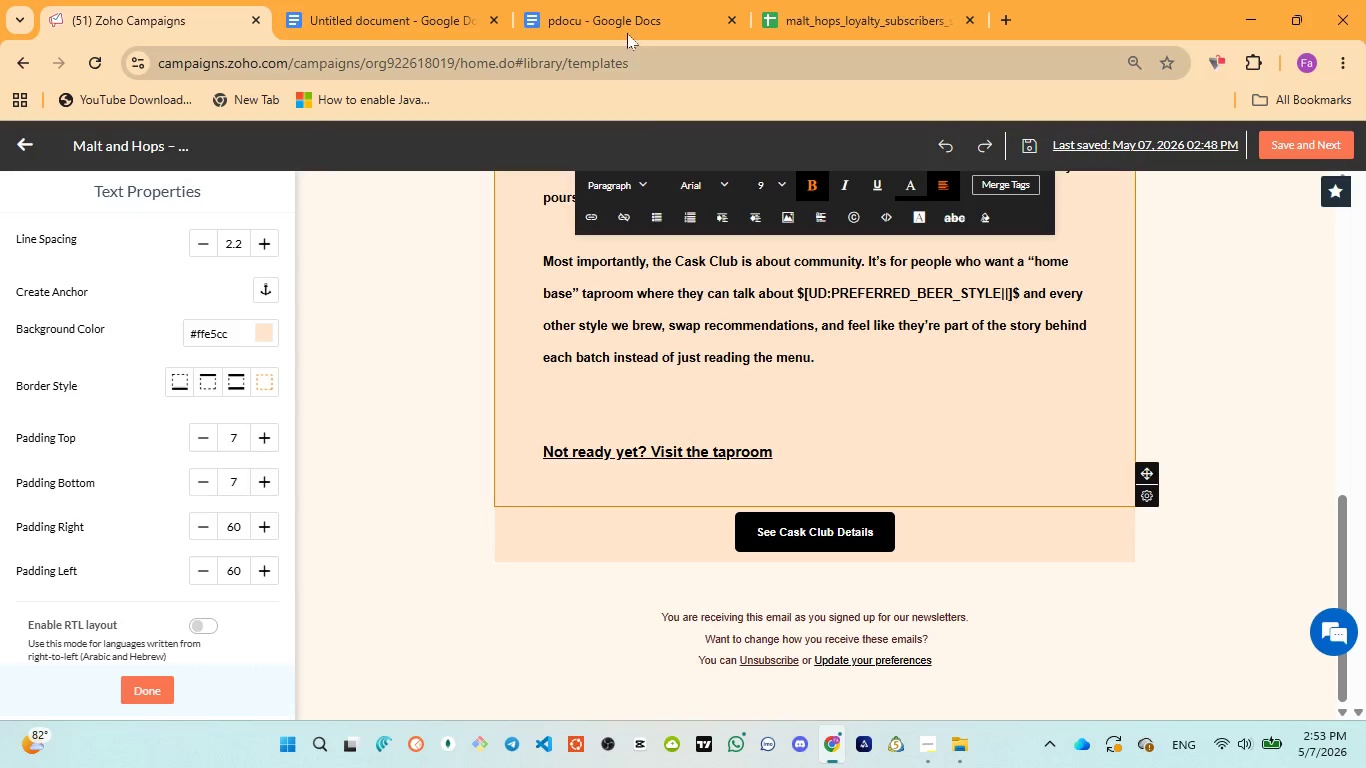 
left_click([623, 25])
 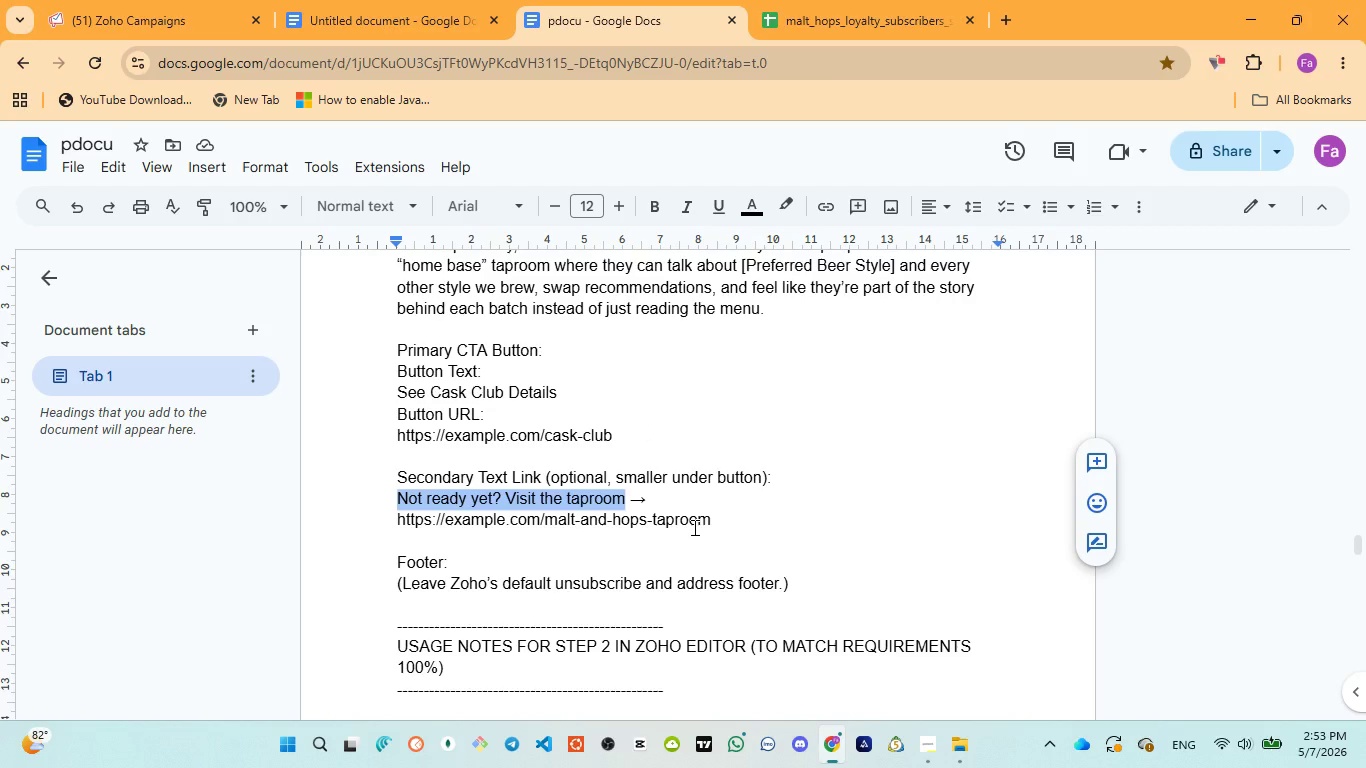 
scroll: coordinate [693, 527], scroll_direction: down, amount: 3.0
 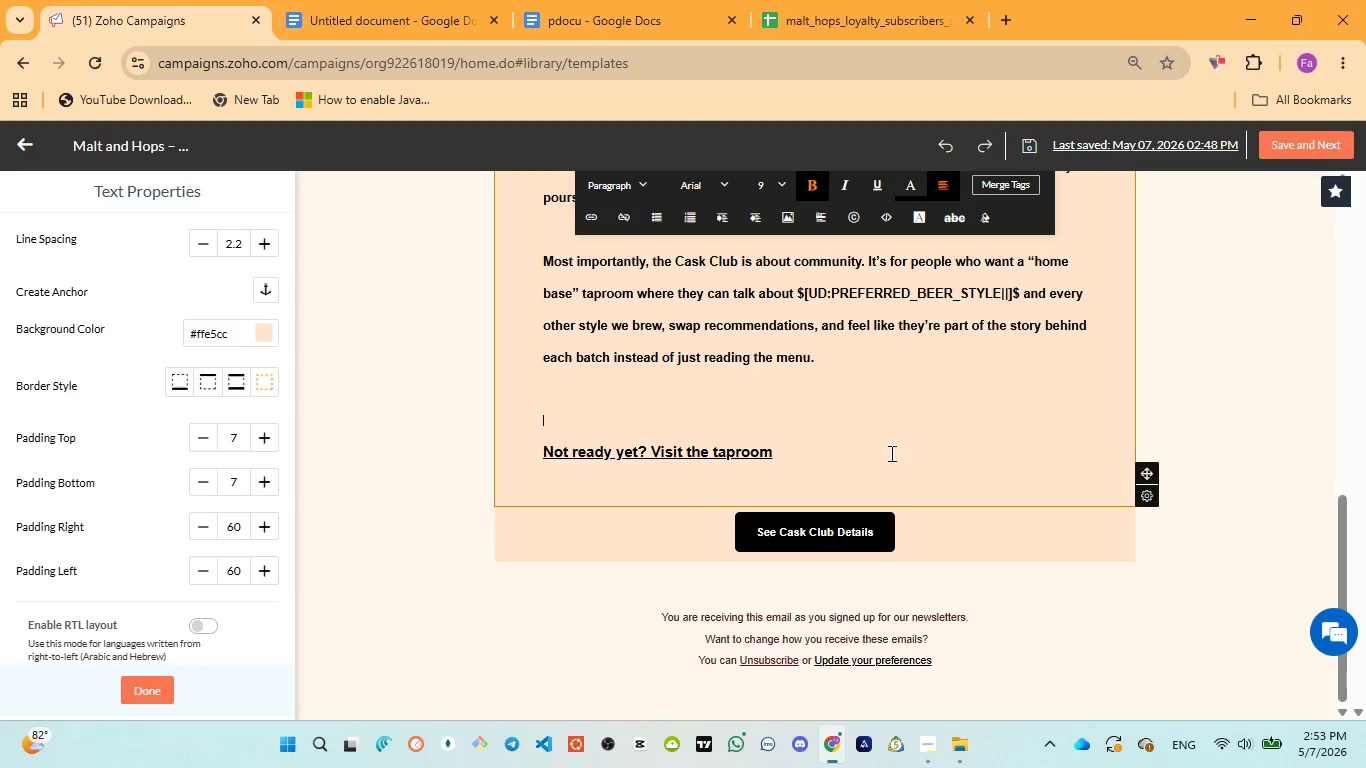 
wait(13.59)
 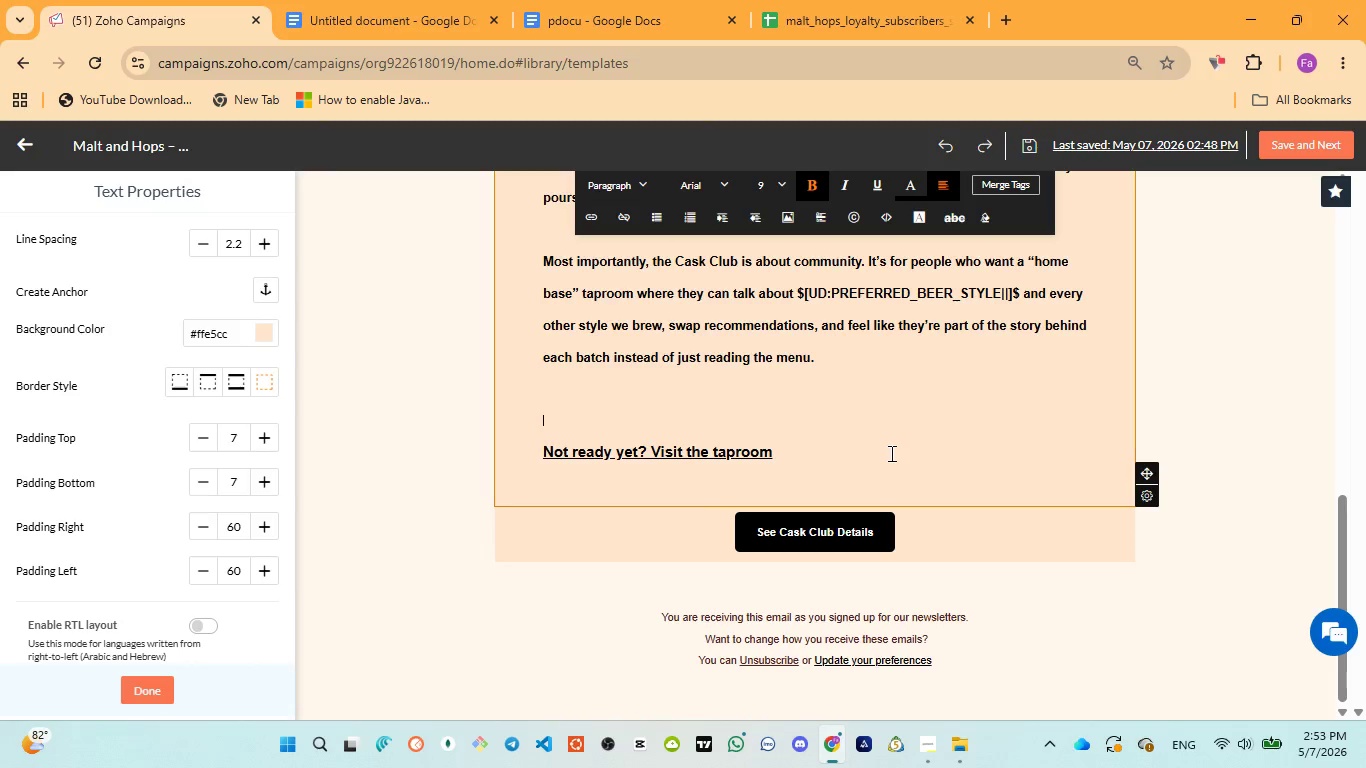 
scroll: coordinate [312, 376], scroll_direction: up, amount: 8.0
 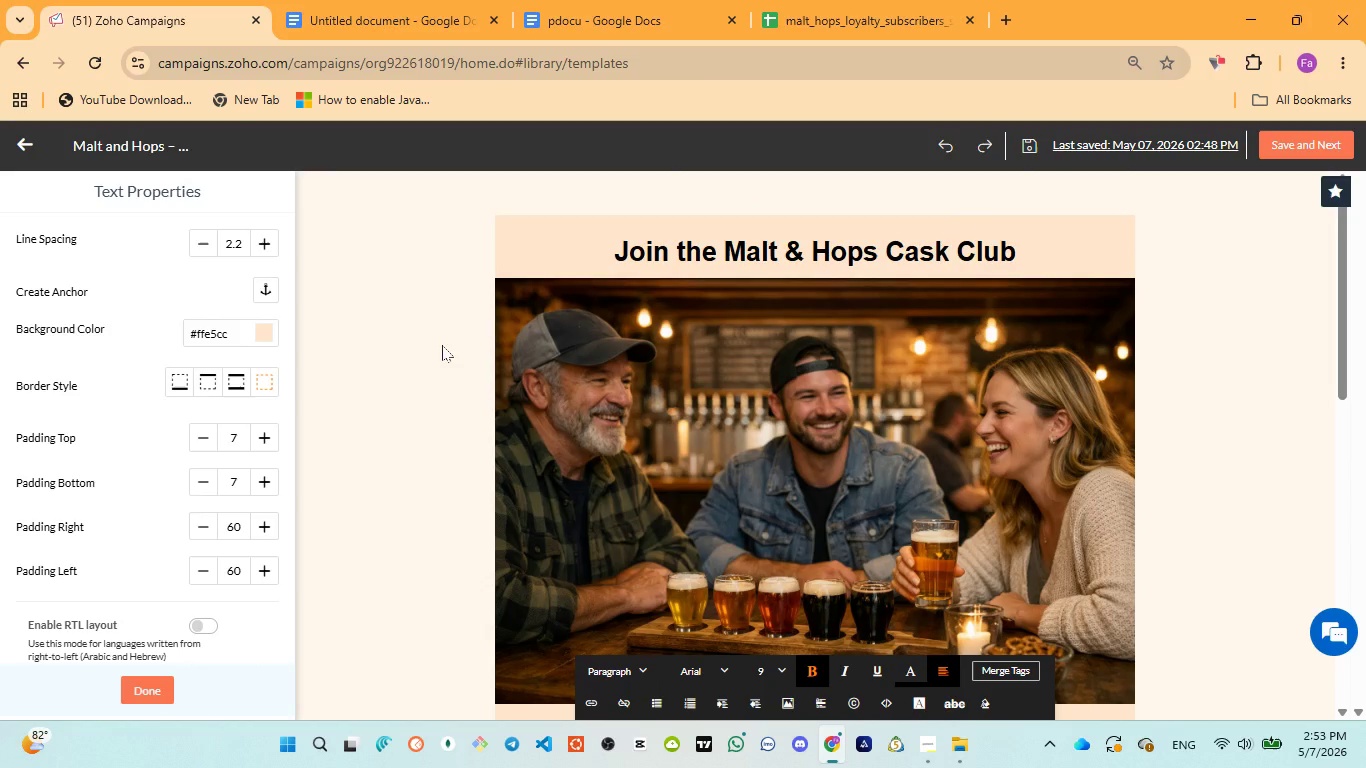 
wait(5.54)
 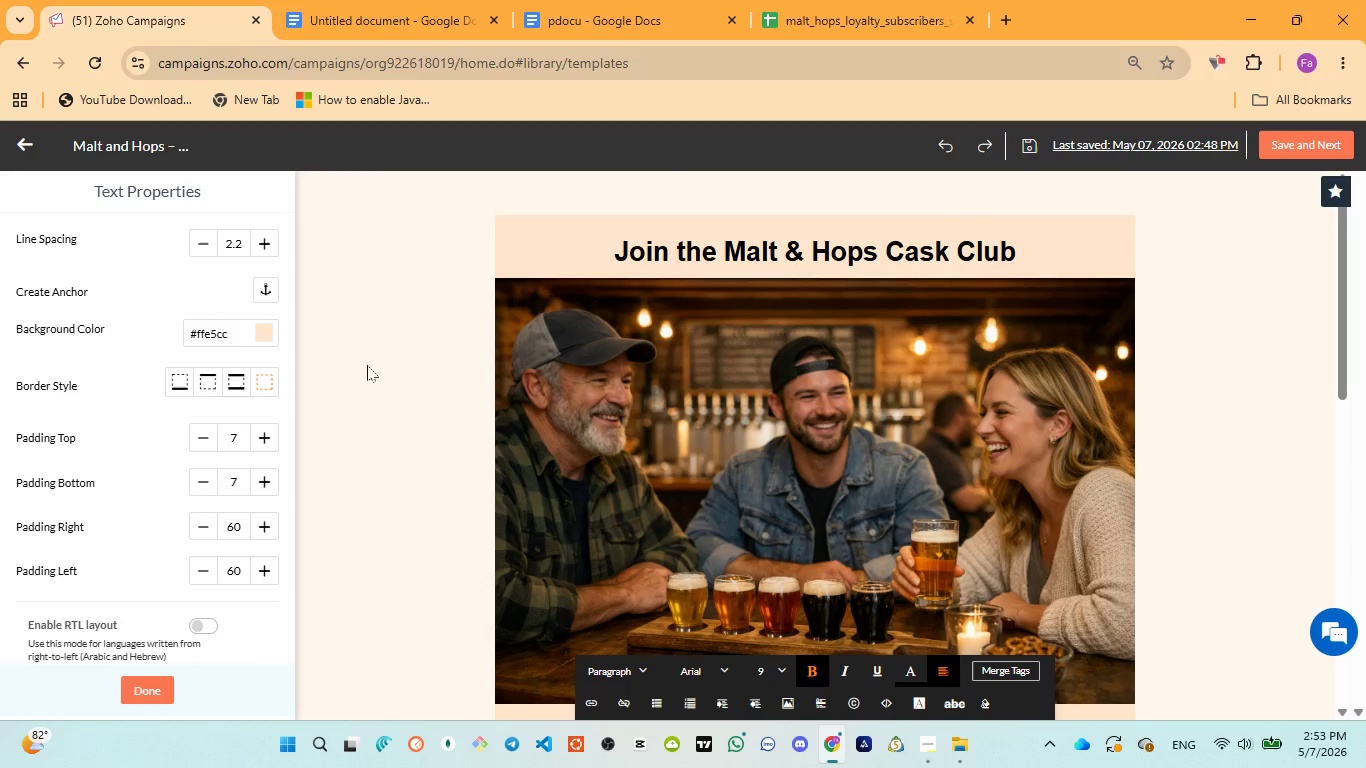 
scroll: coordinate [438, 456], scroll_direction: down, amount: 3.0
 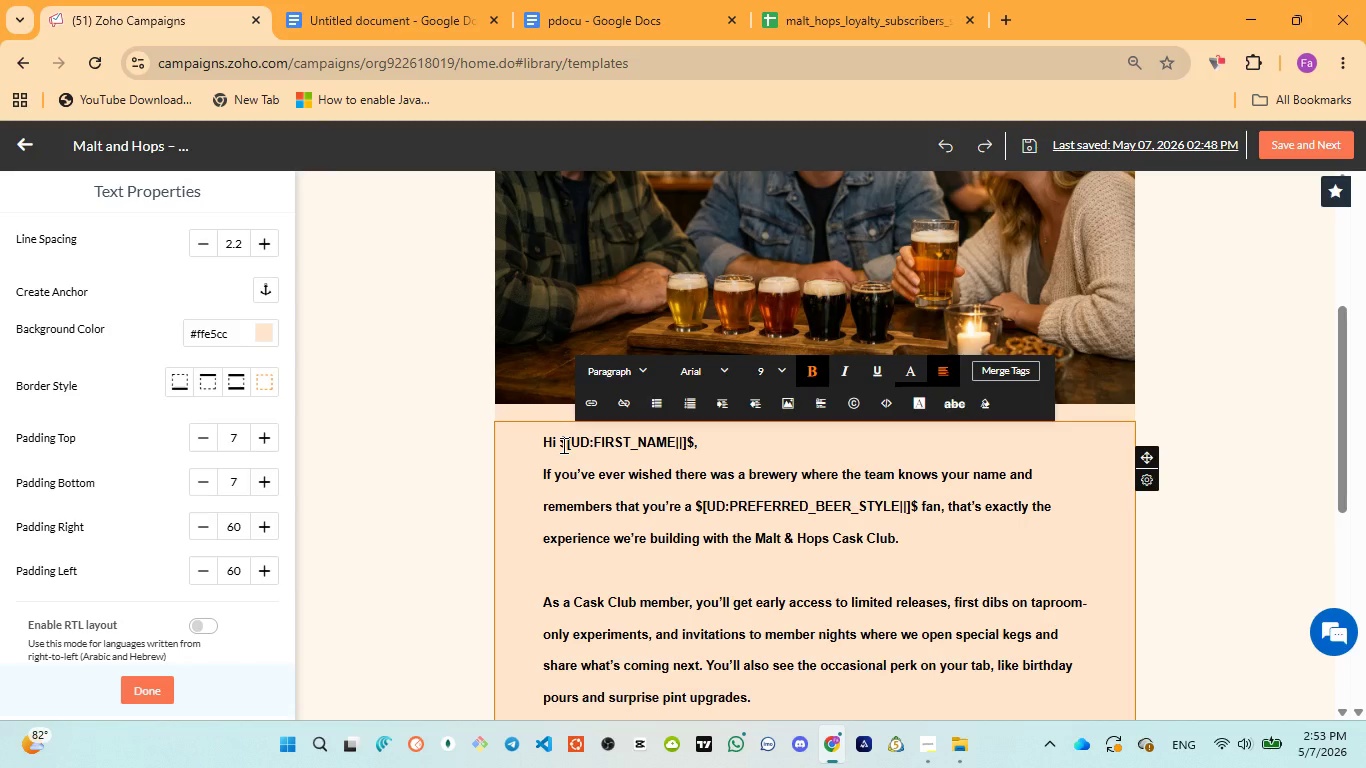 
wait(15.37)
 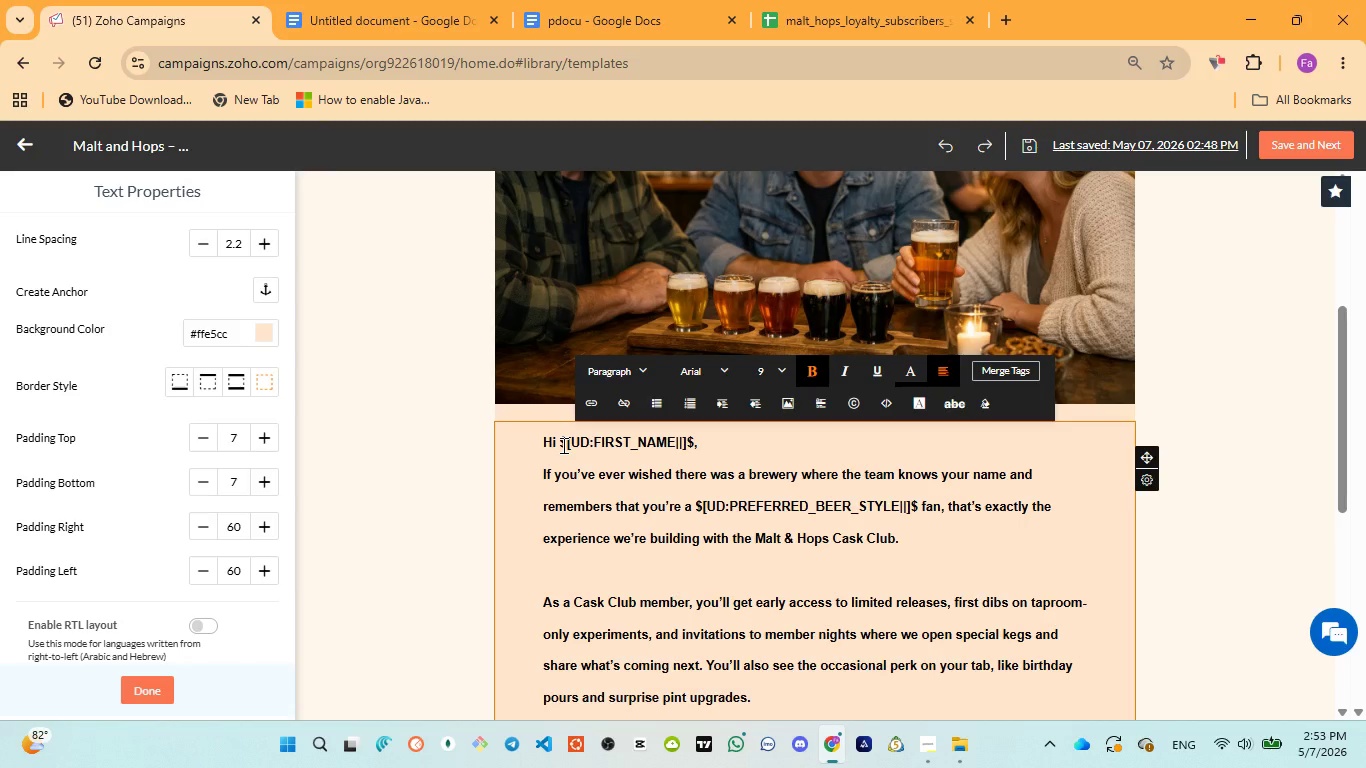 
left_click_drag(start_coordinate=[556, 443], to_coordinate=[691, 441])
 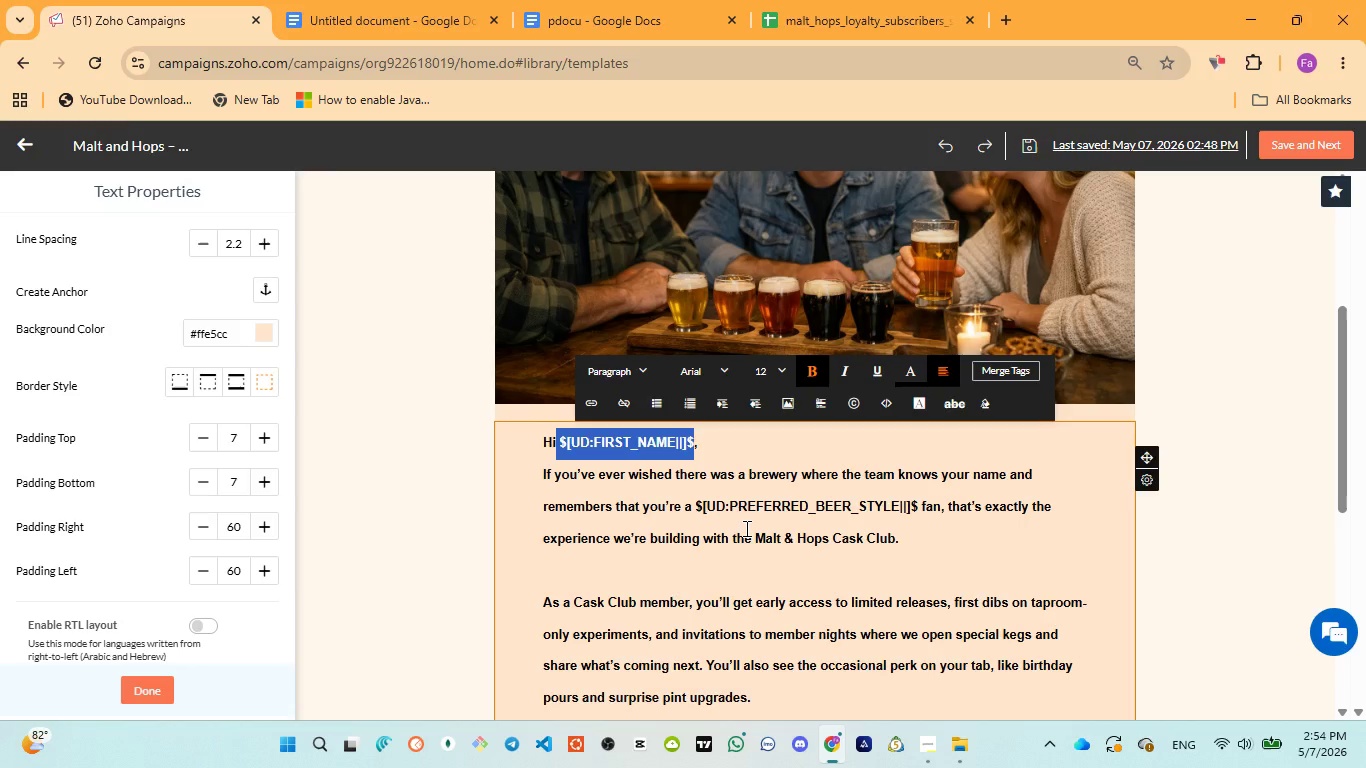 
wait(12.64)
 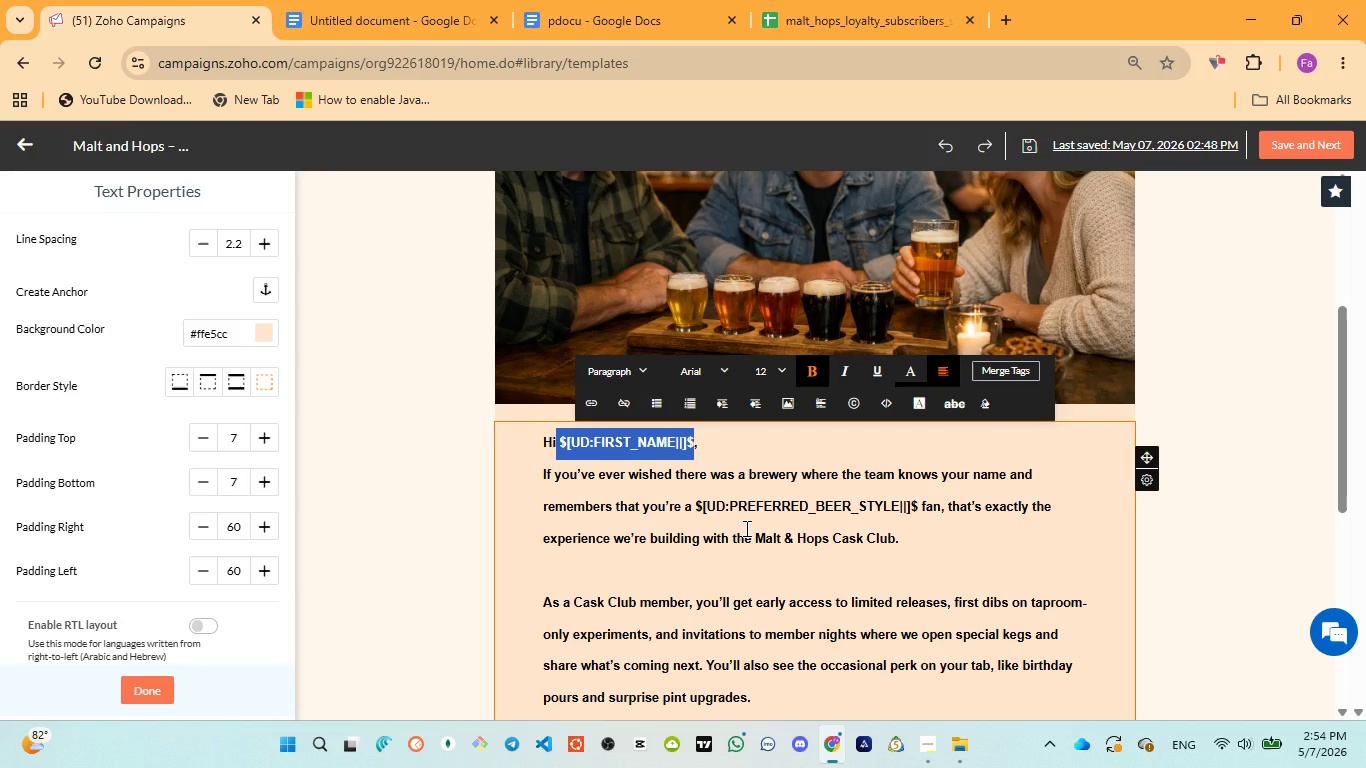 
left_click_drag(start_coordinate=[693, 508], to_coordinate=[914, 506])
 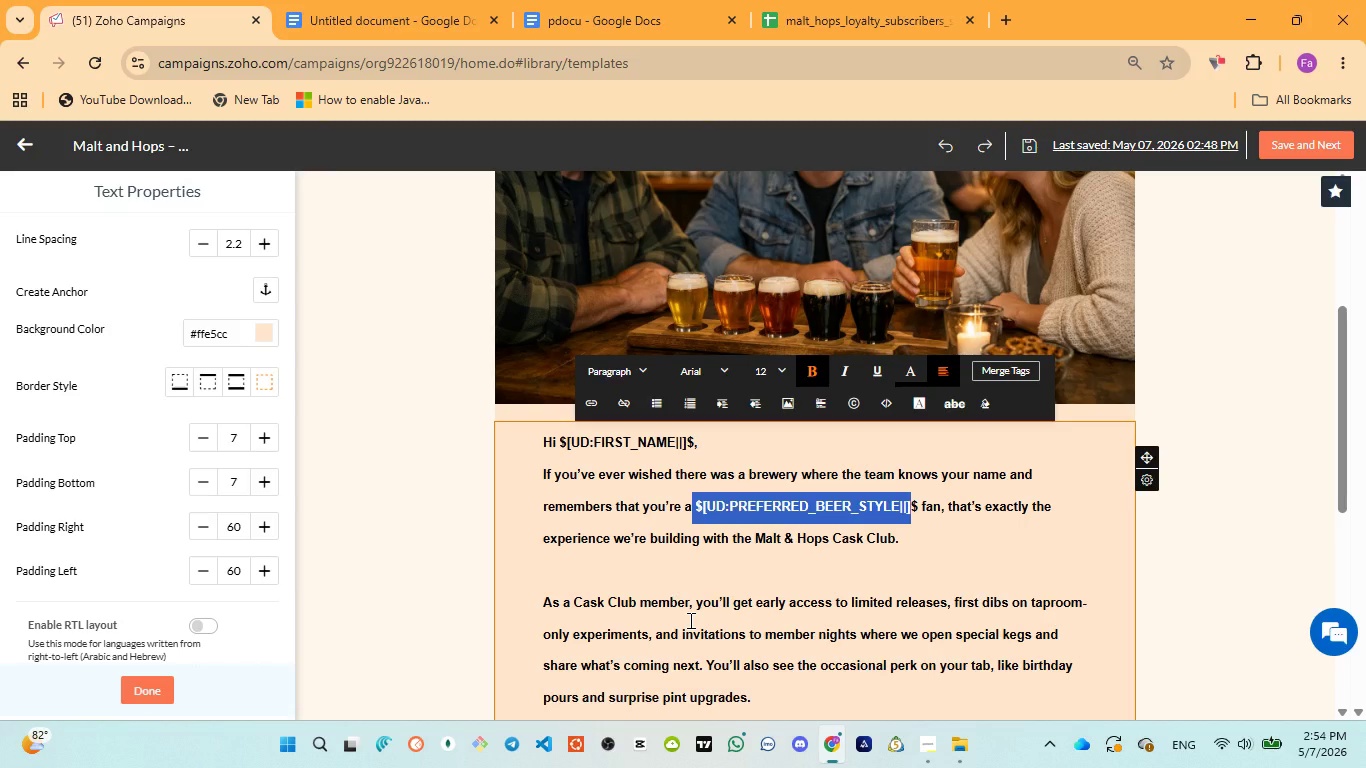 
scroll: coordinate [723, 529], scroll_direction: down, amount: 3.0
 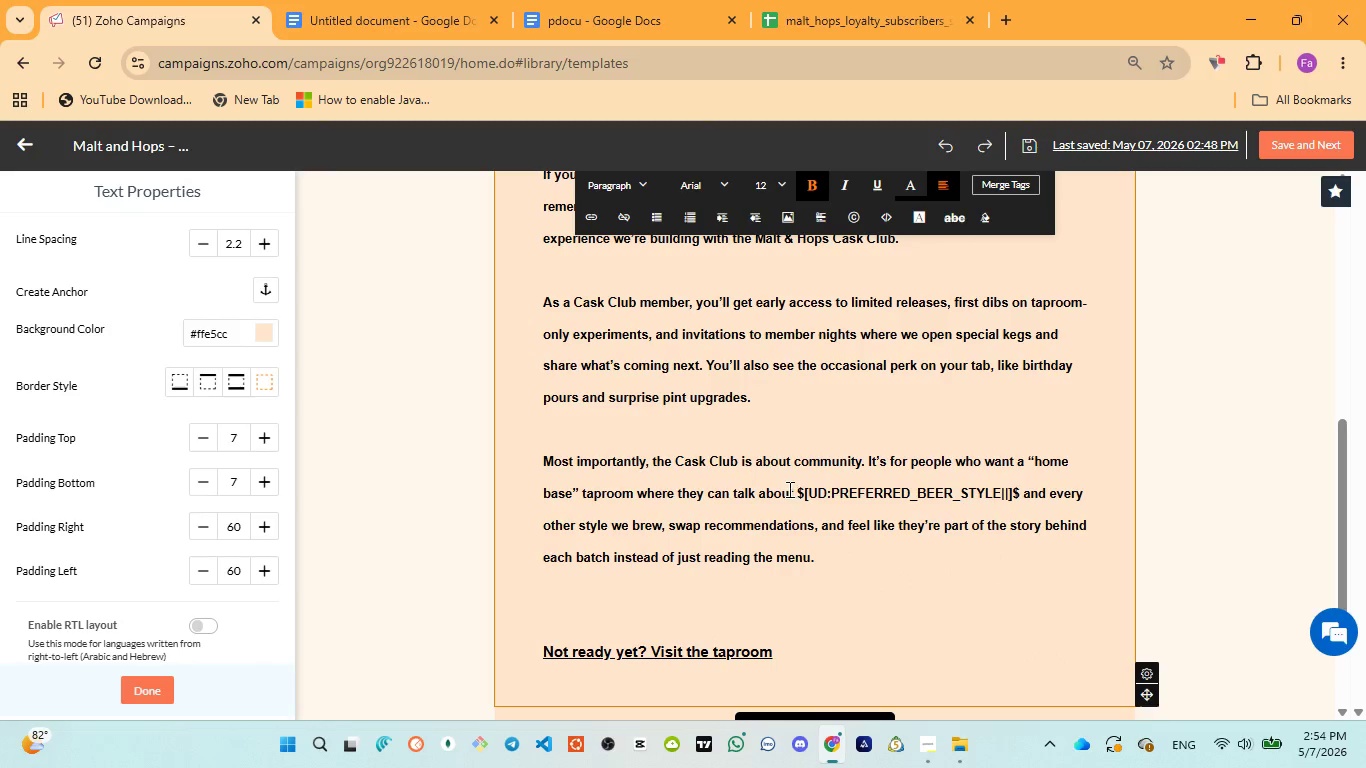 
left_click_drag(start_coordinate=[795, 490], to_coordinate=[1018, 482])
 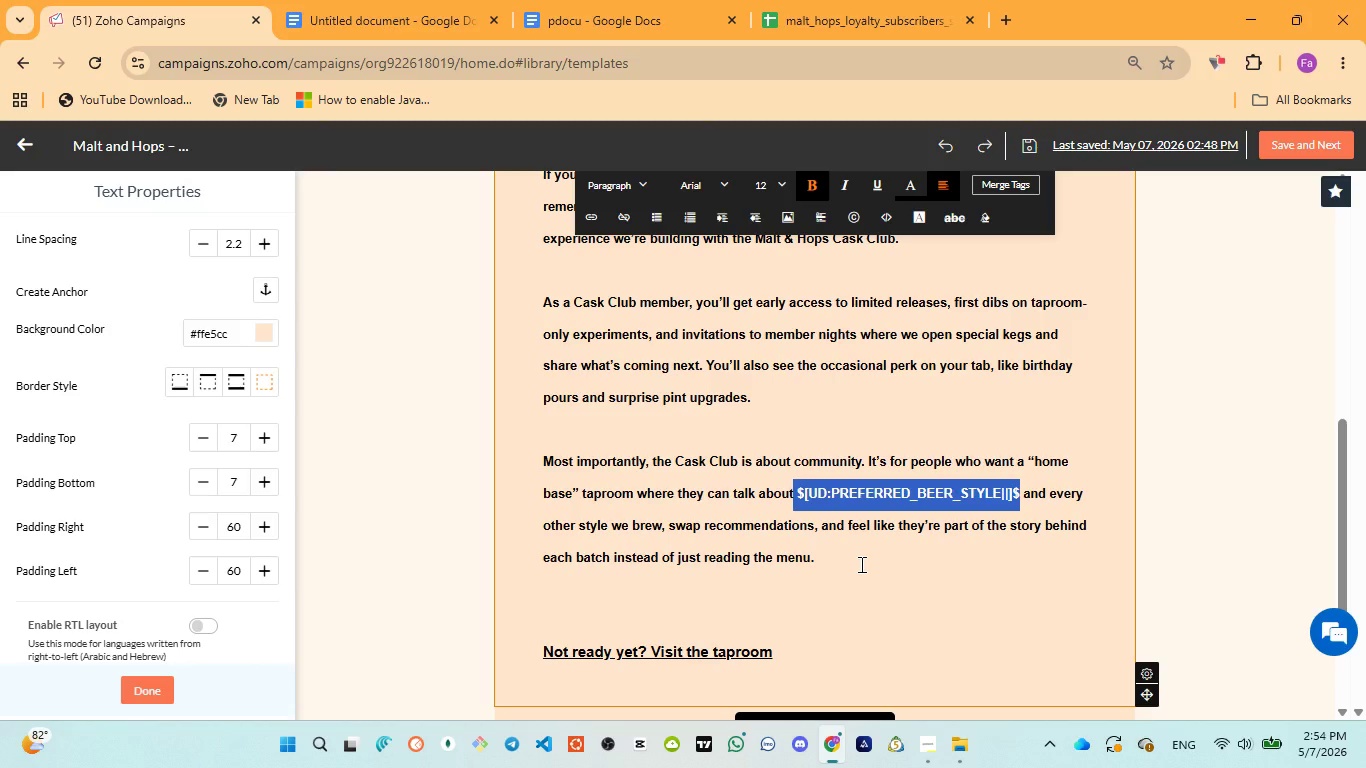 
scroll: coordinate [899, 582], scroll_direction: down, amount: 3.0
 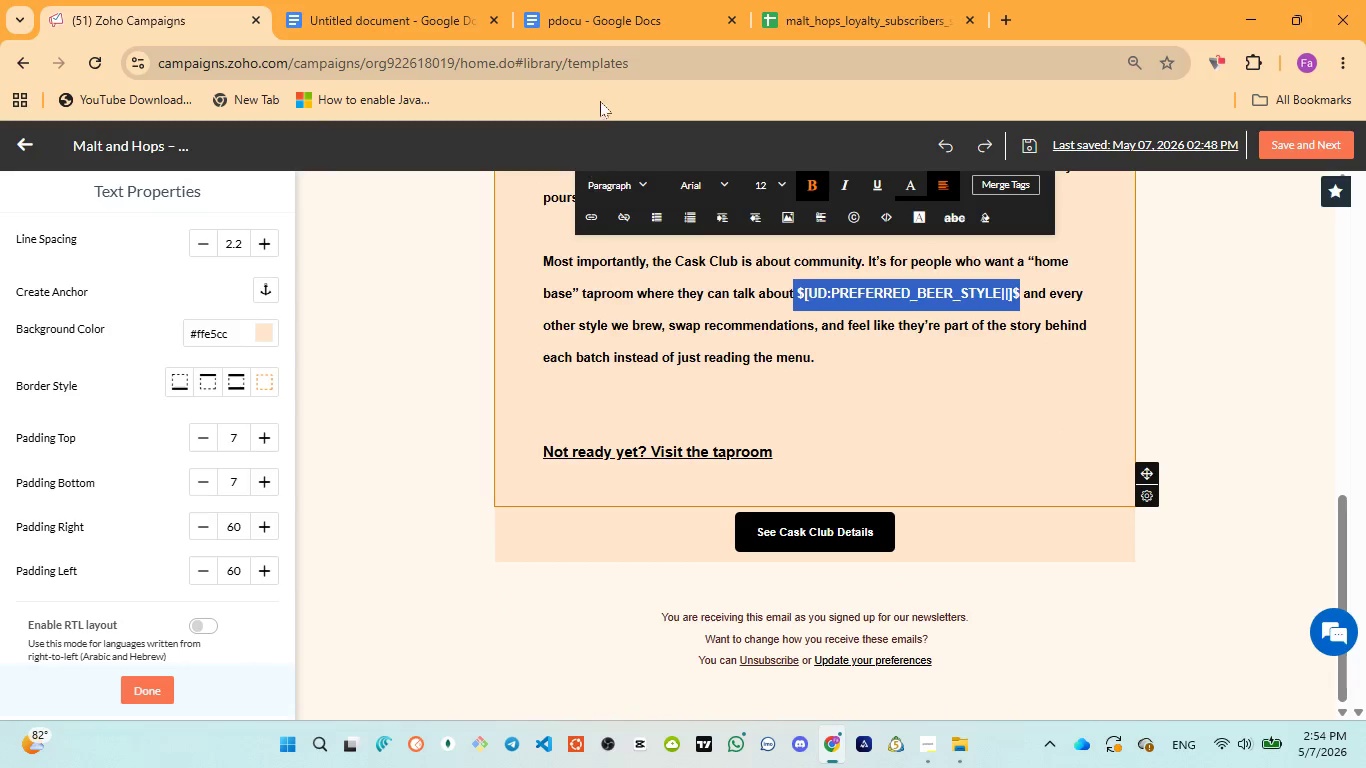 
left_click([579, 16])
 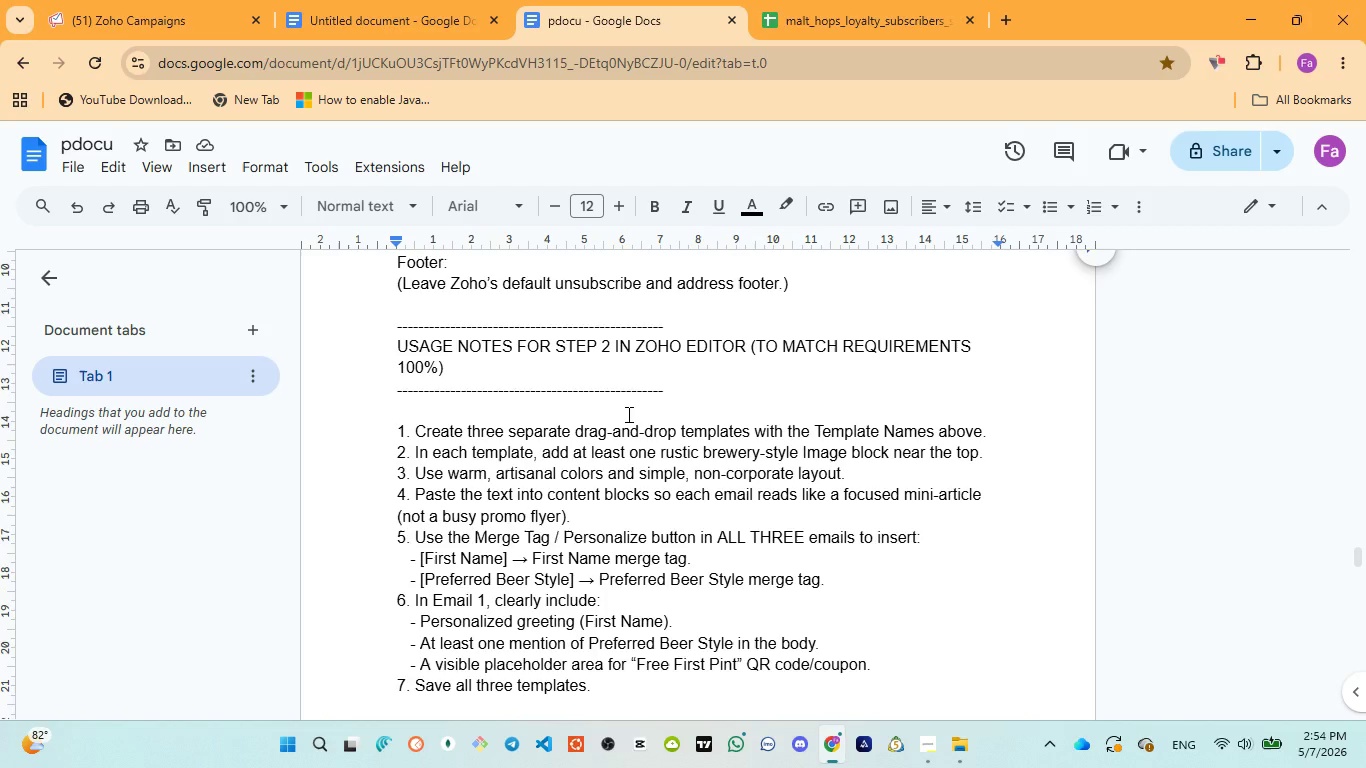 
scroll: coordinate [627, 414], scroll_direction: up, amount: 3.0
 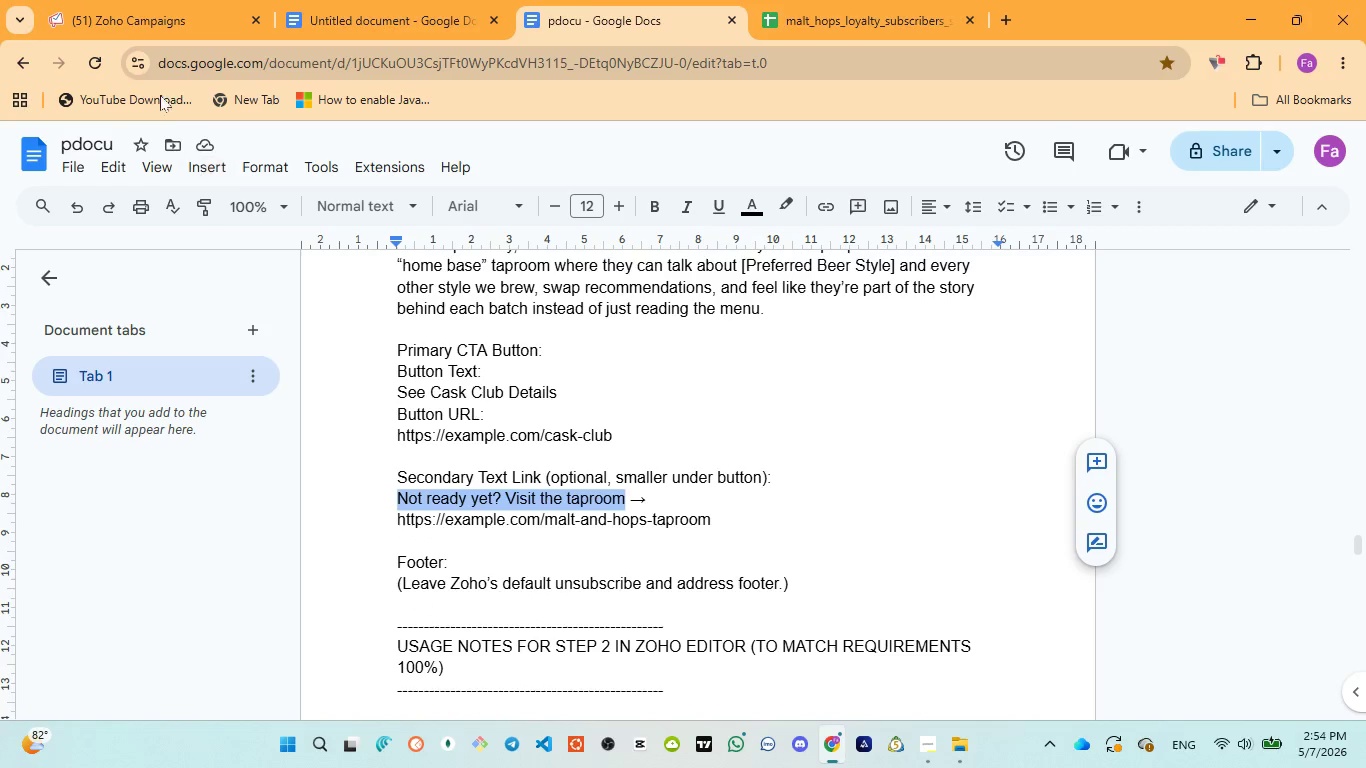 
left_click([144, 26])
 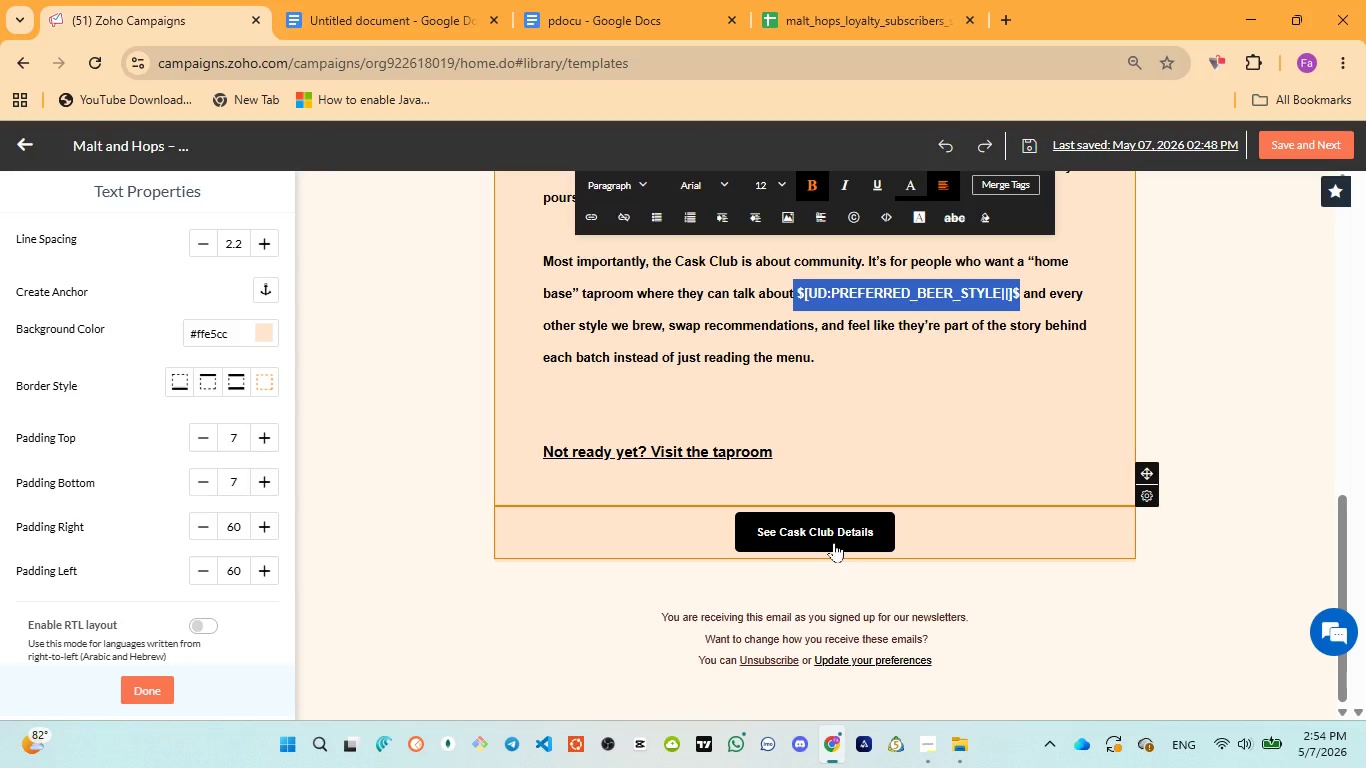 
left_click([823, 531])
 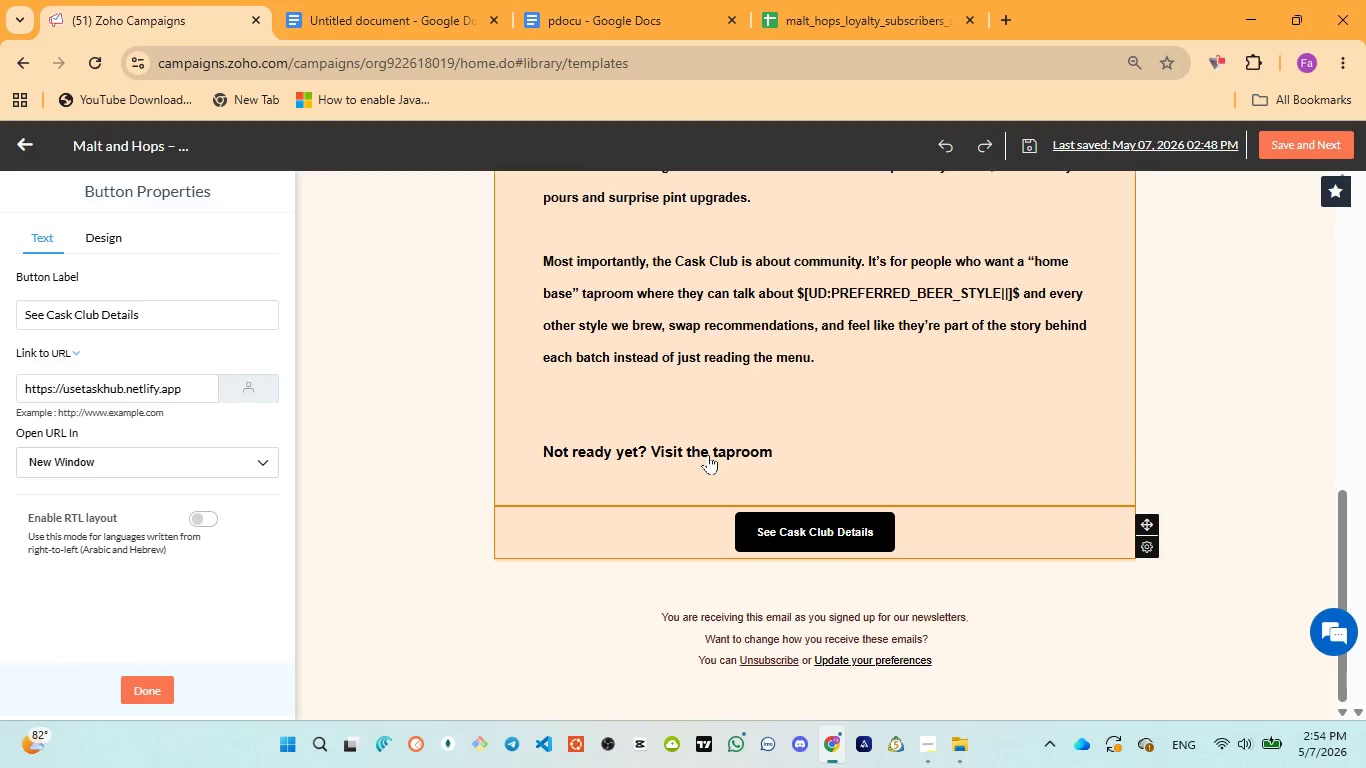 
left_click([708, 454])
 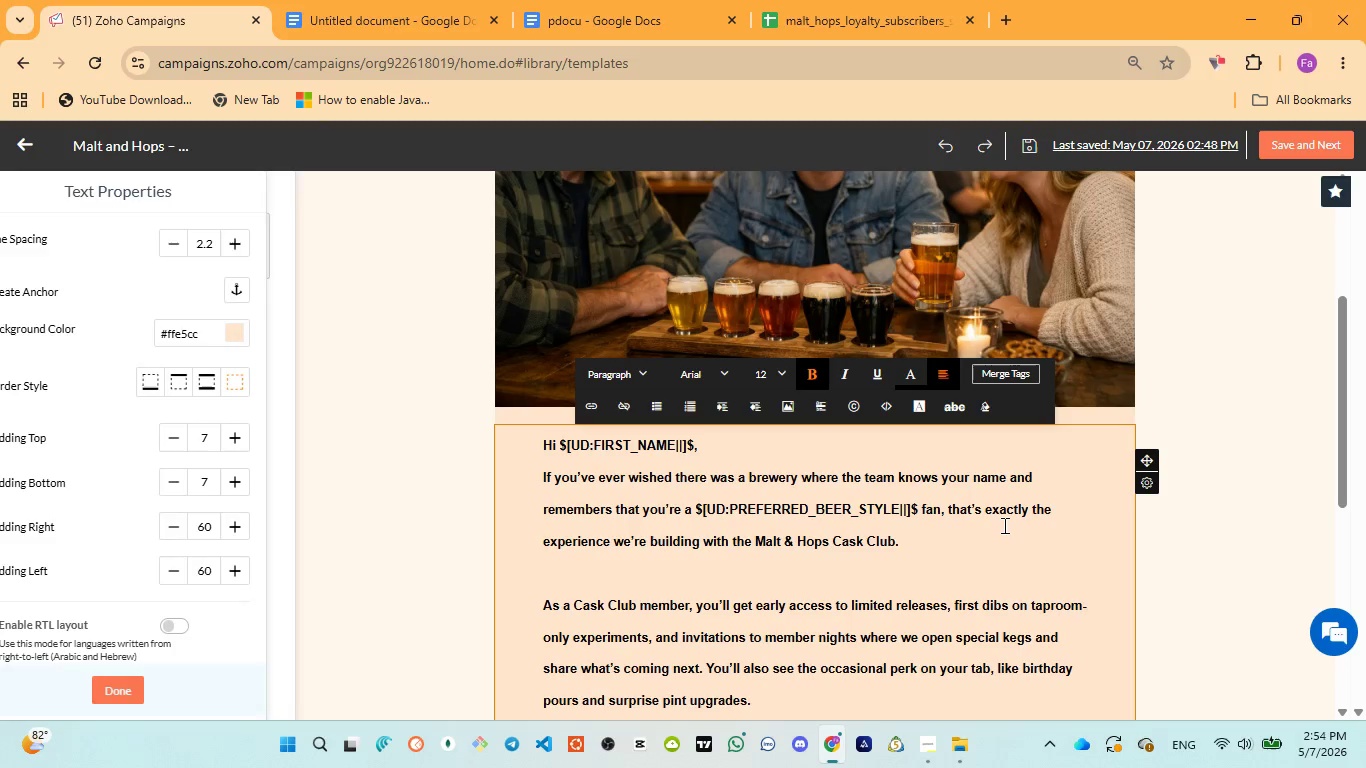 
scroll: coordinate [999, 532], scroll_direction: down, amount: 9.0
 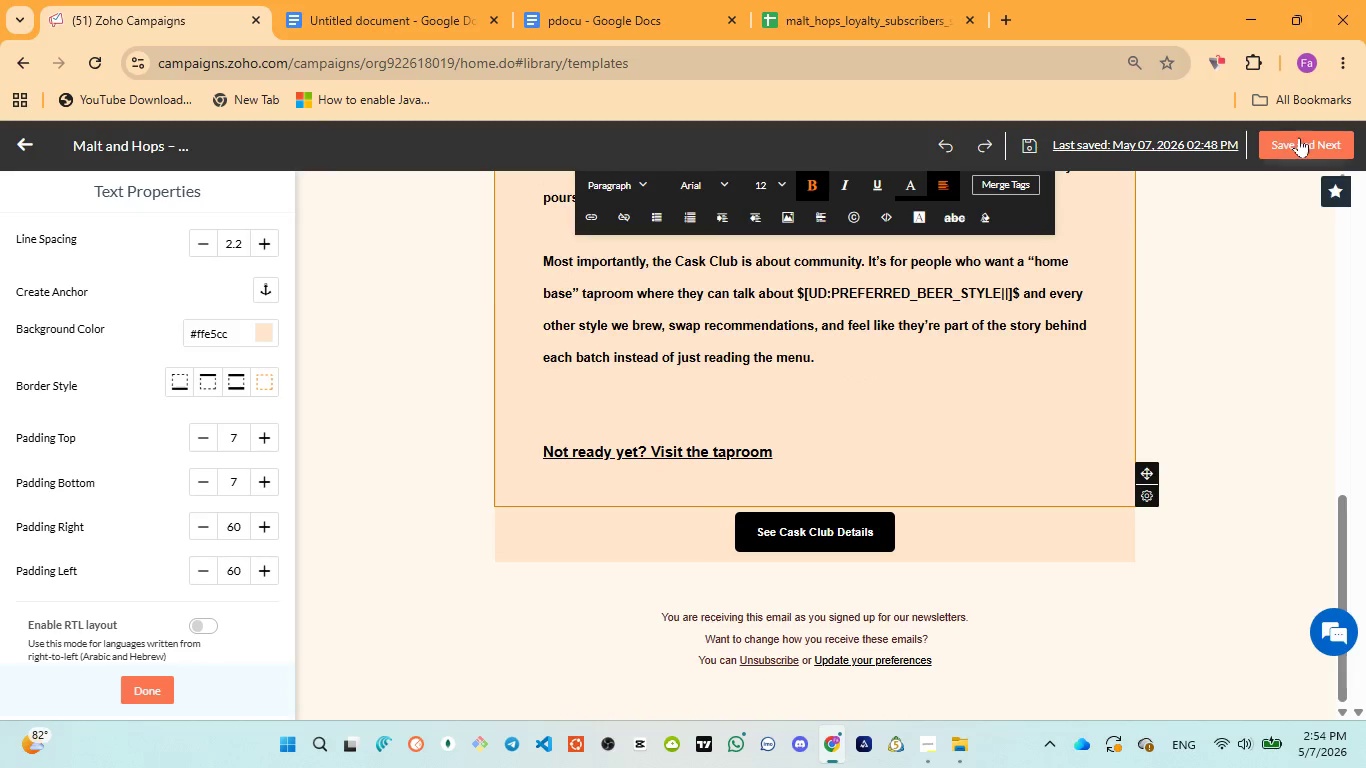 
left_click([1299, 141])
 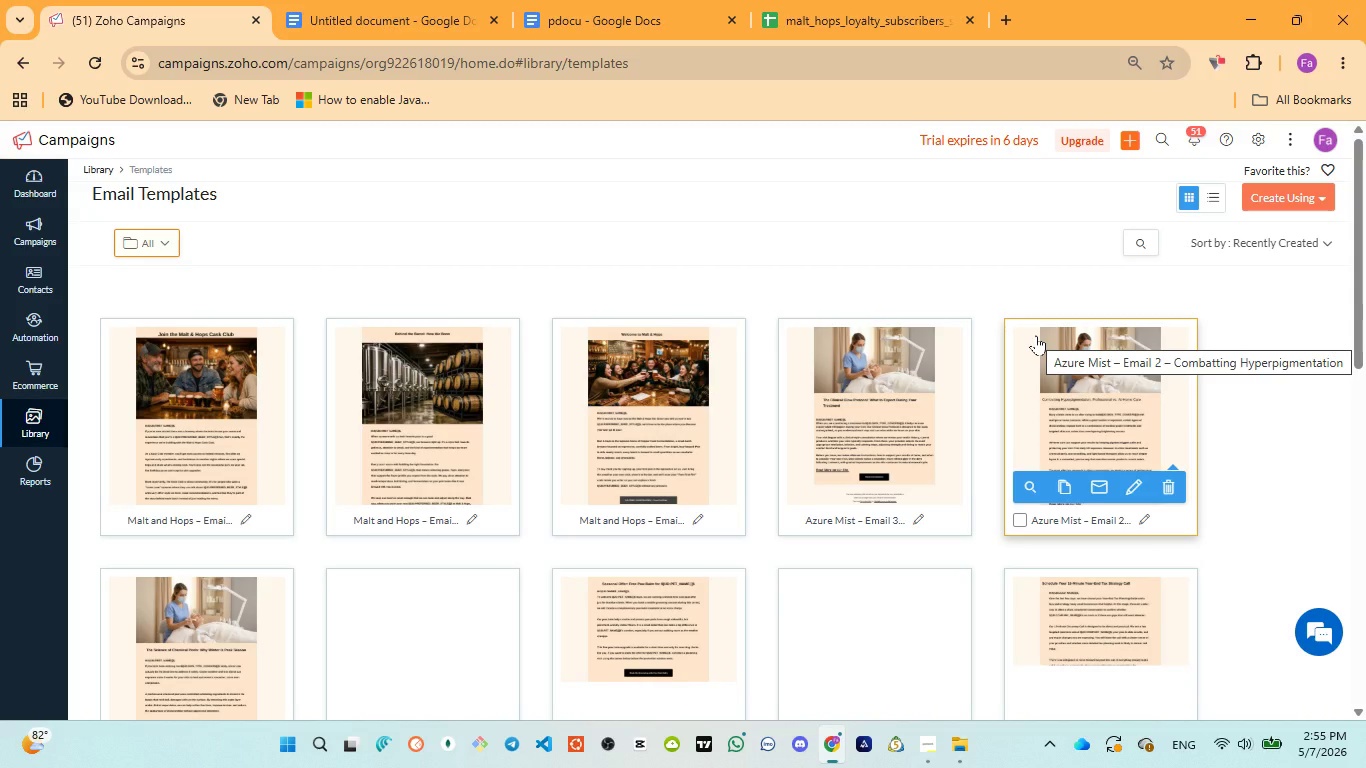 
wait(17.58)
 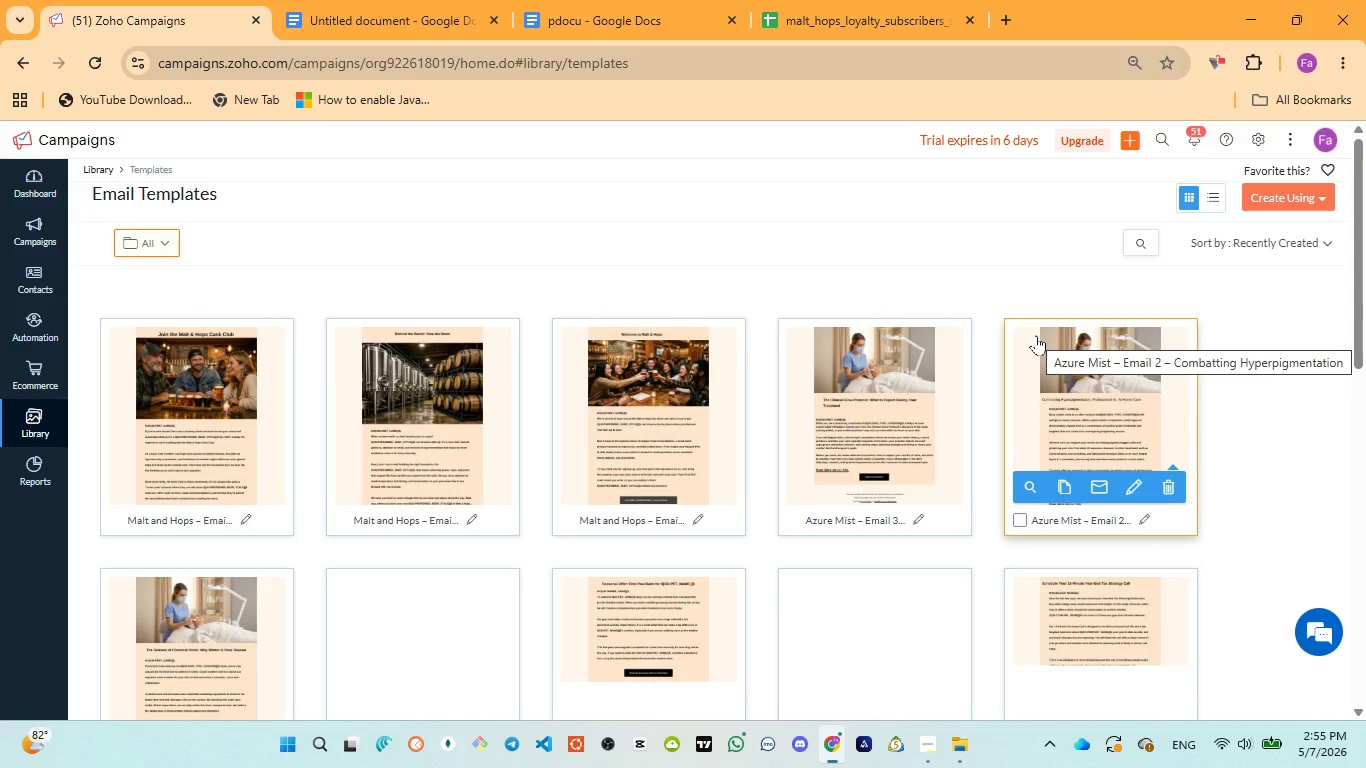 
left_click([127, 482])
 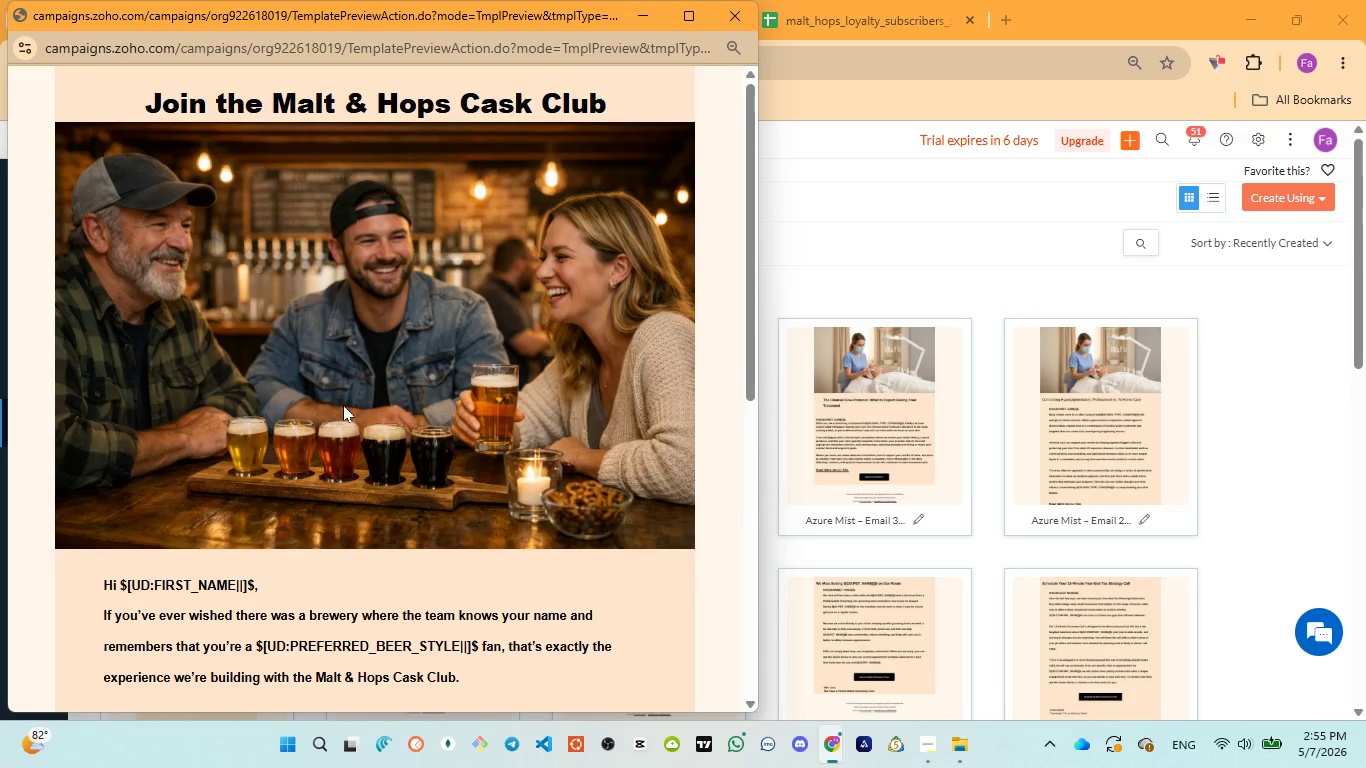 
wait(26.83)
 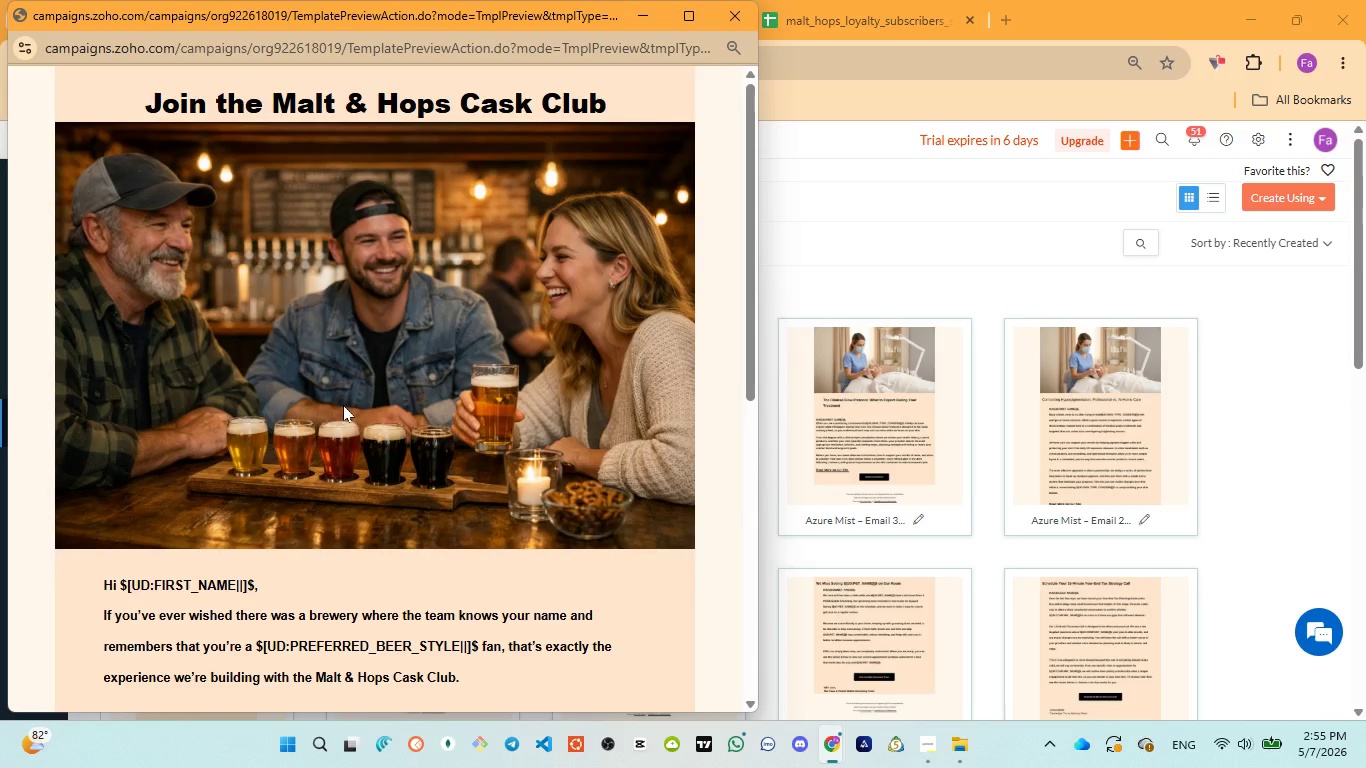 
scroll: coordinate [342, 404], scroll_direction: up, amount: 3.0
 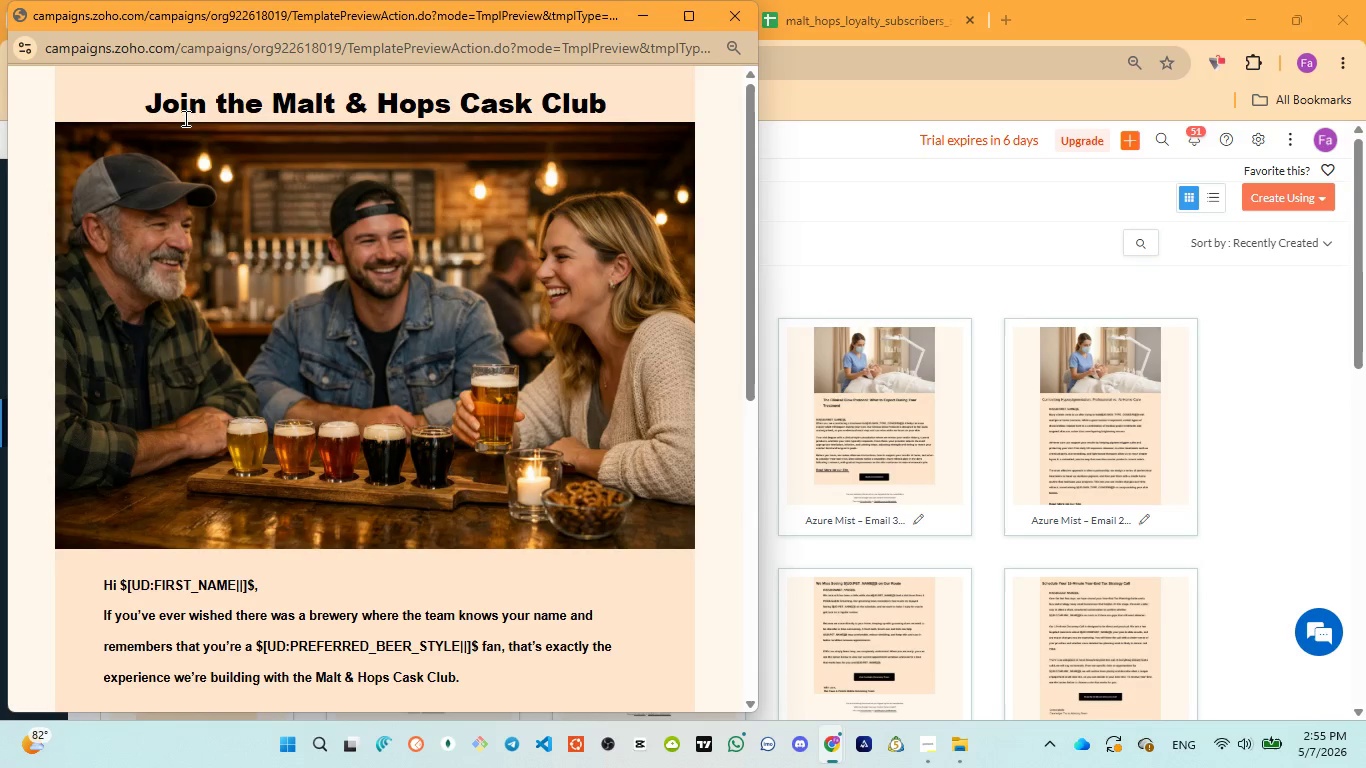 
wait(9.43)
 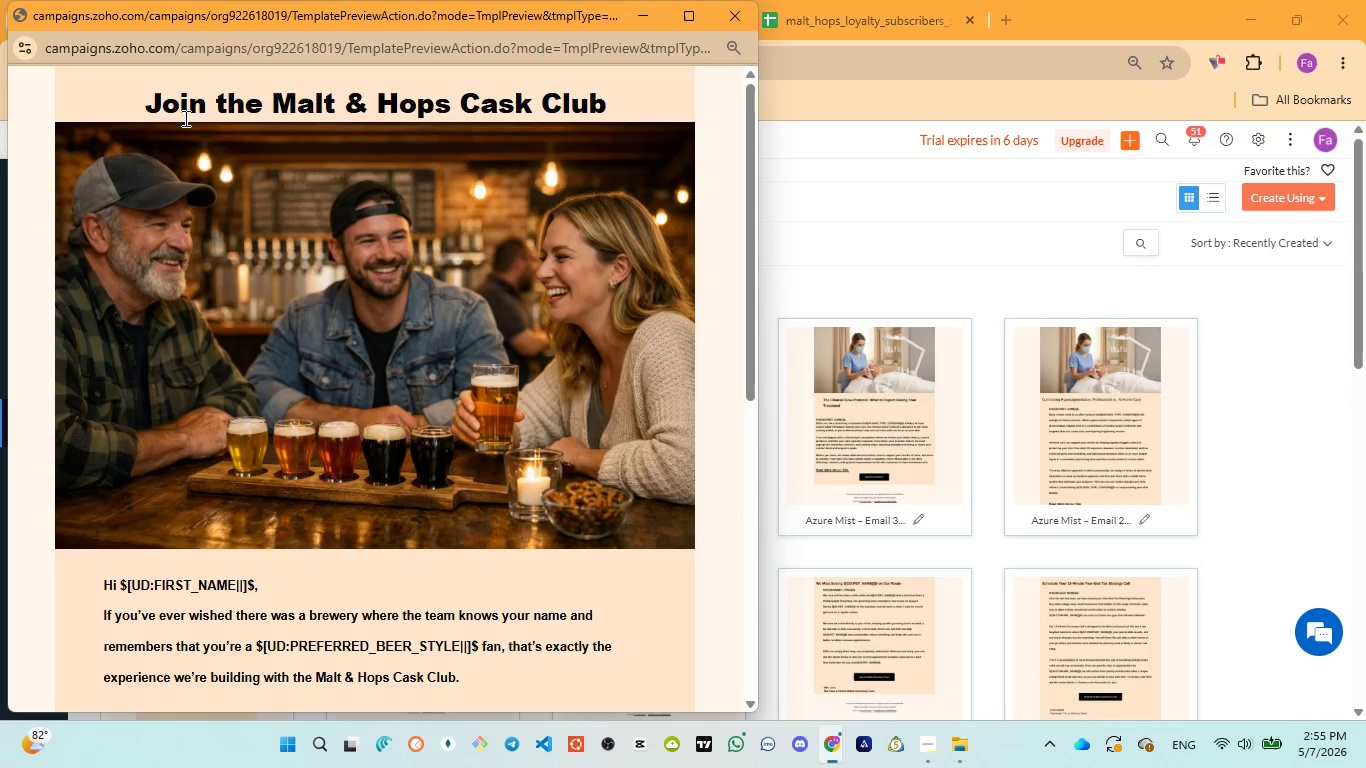 
left_click_drag(start_coordinate=[150, 102], to_coordinate=[614, 106])
 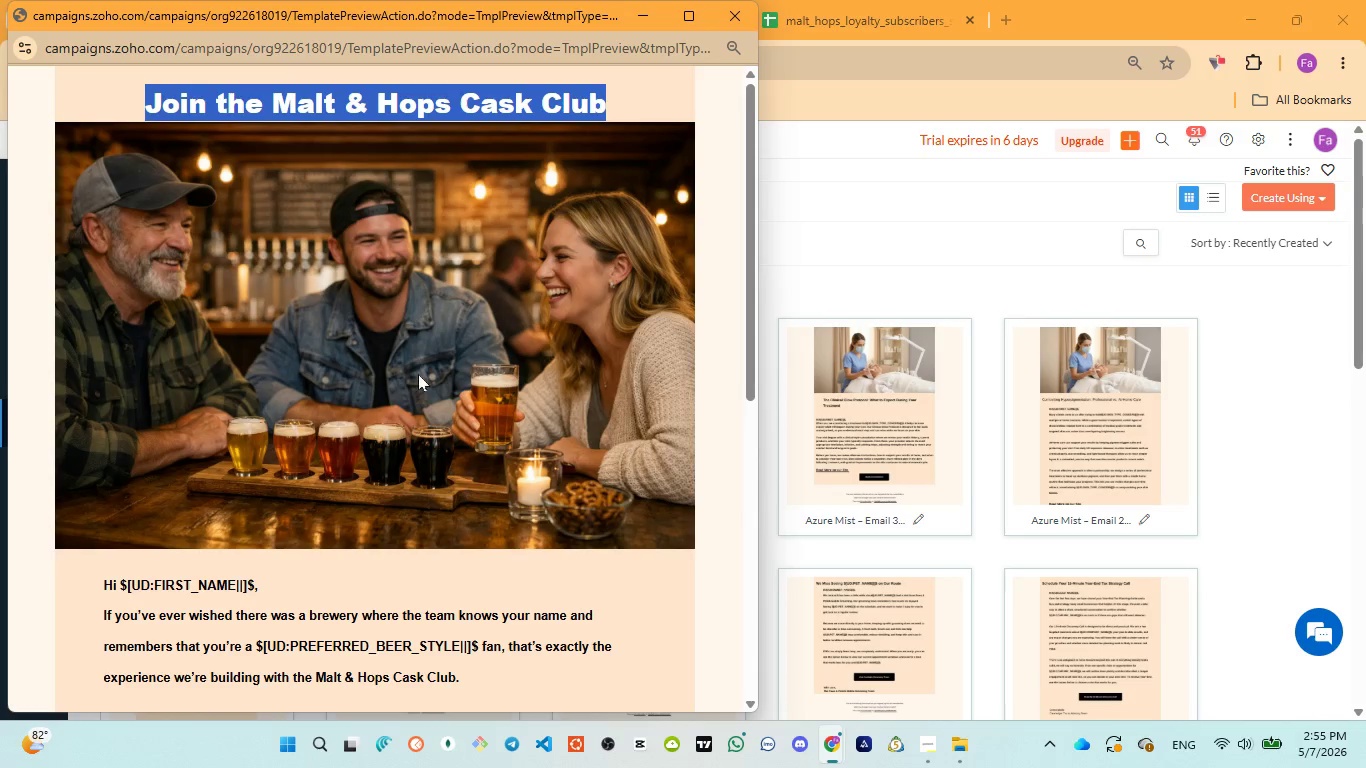 
scroll: coordinate [387, 427], scroll_direction: down, amount: 2.0
 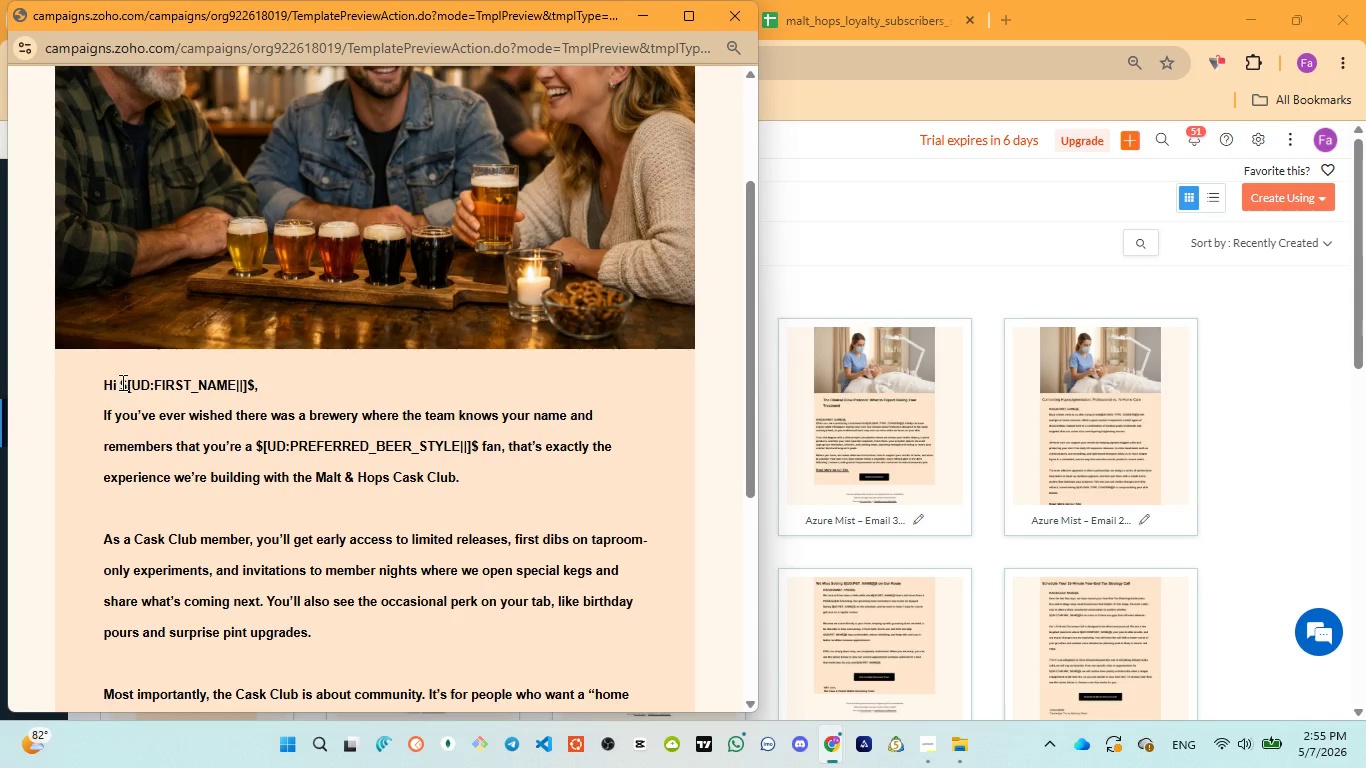 
left_click([124, 382])
 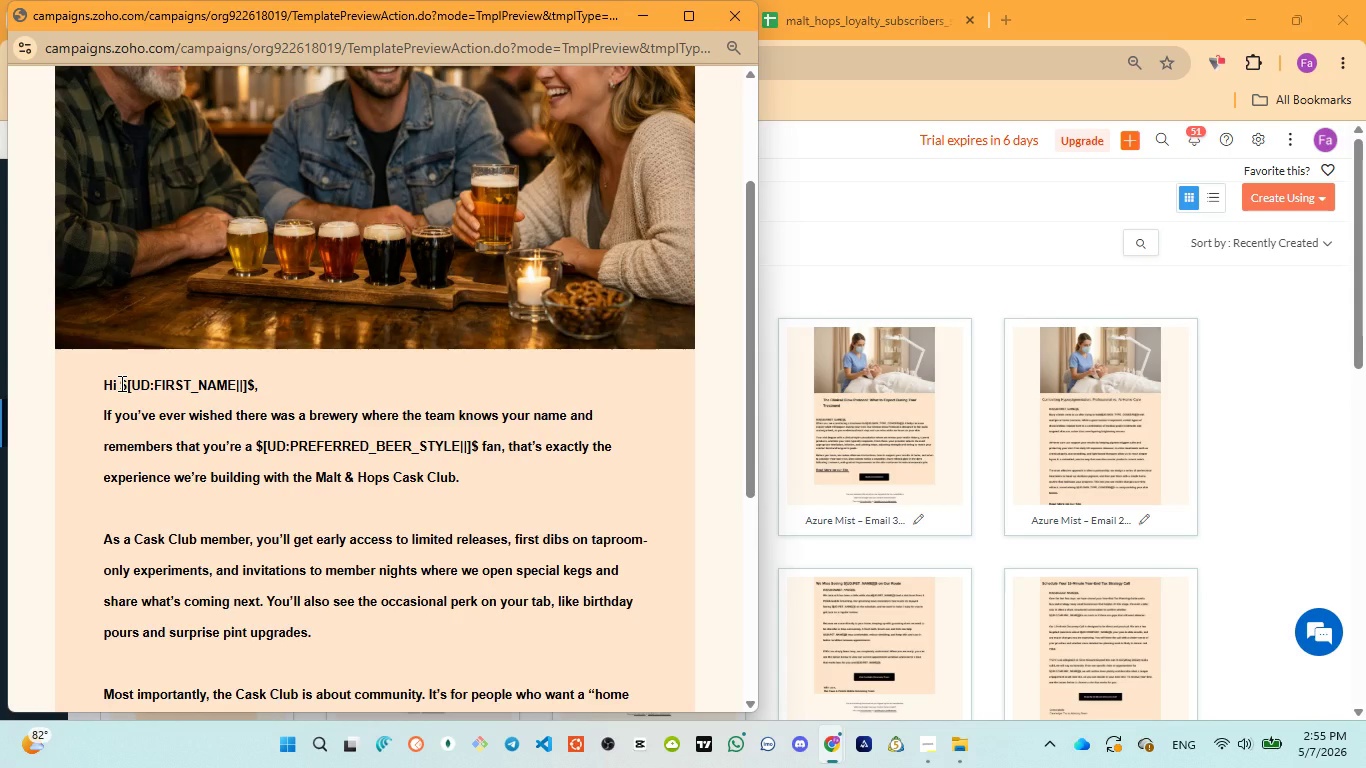 
left_click_drag(start_coordinate=[120, 383], to_coordinate=[255, 374])
 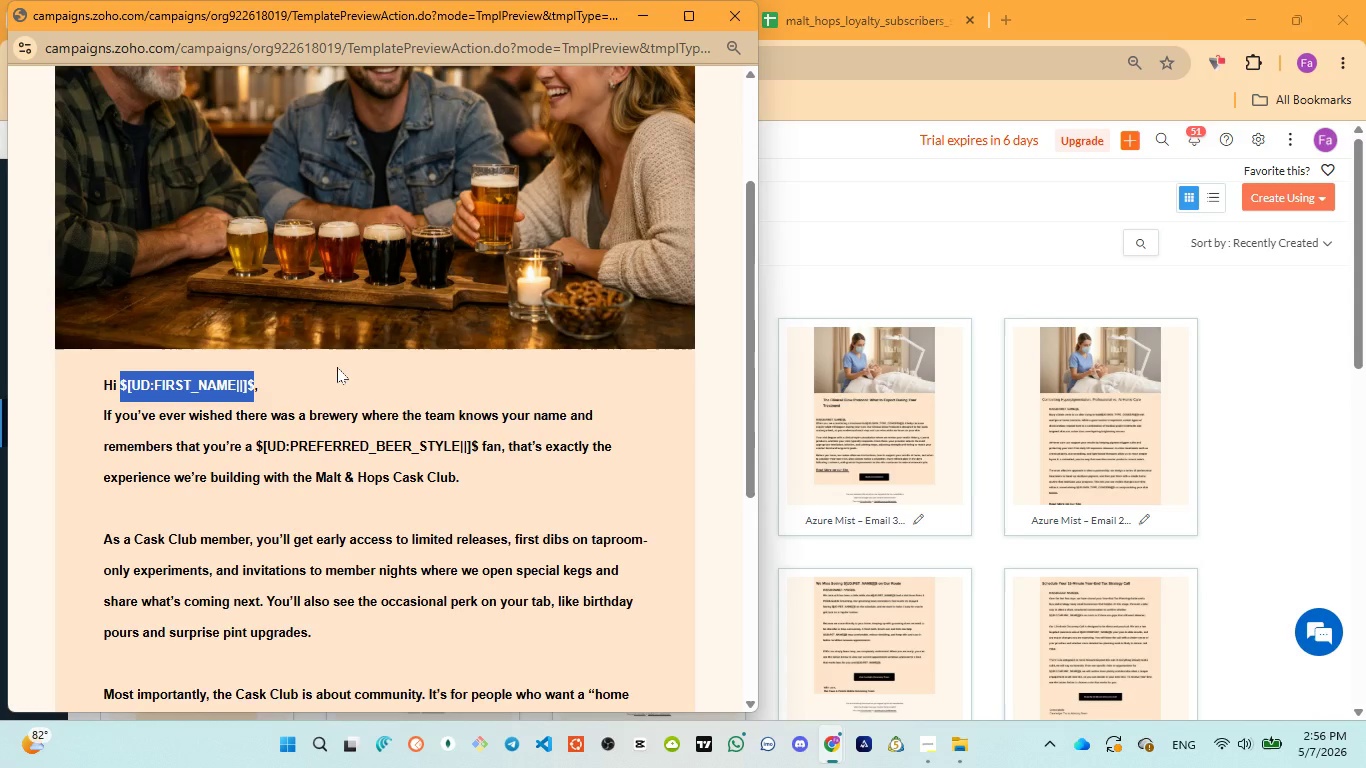 
wait(43.25)
 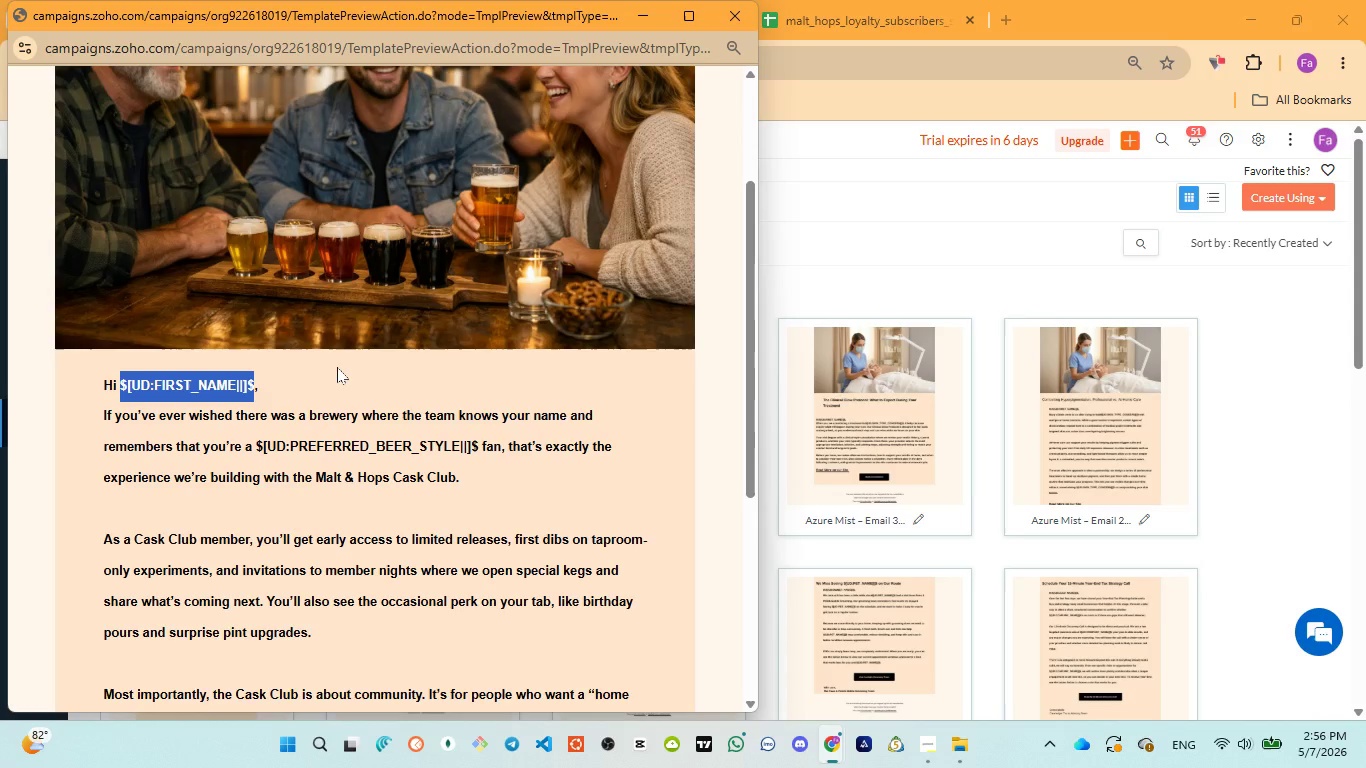 
left_click([322, 384])
 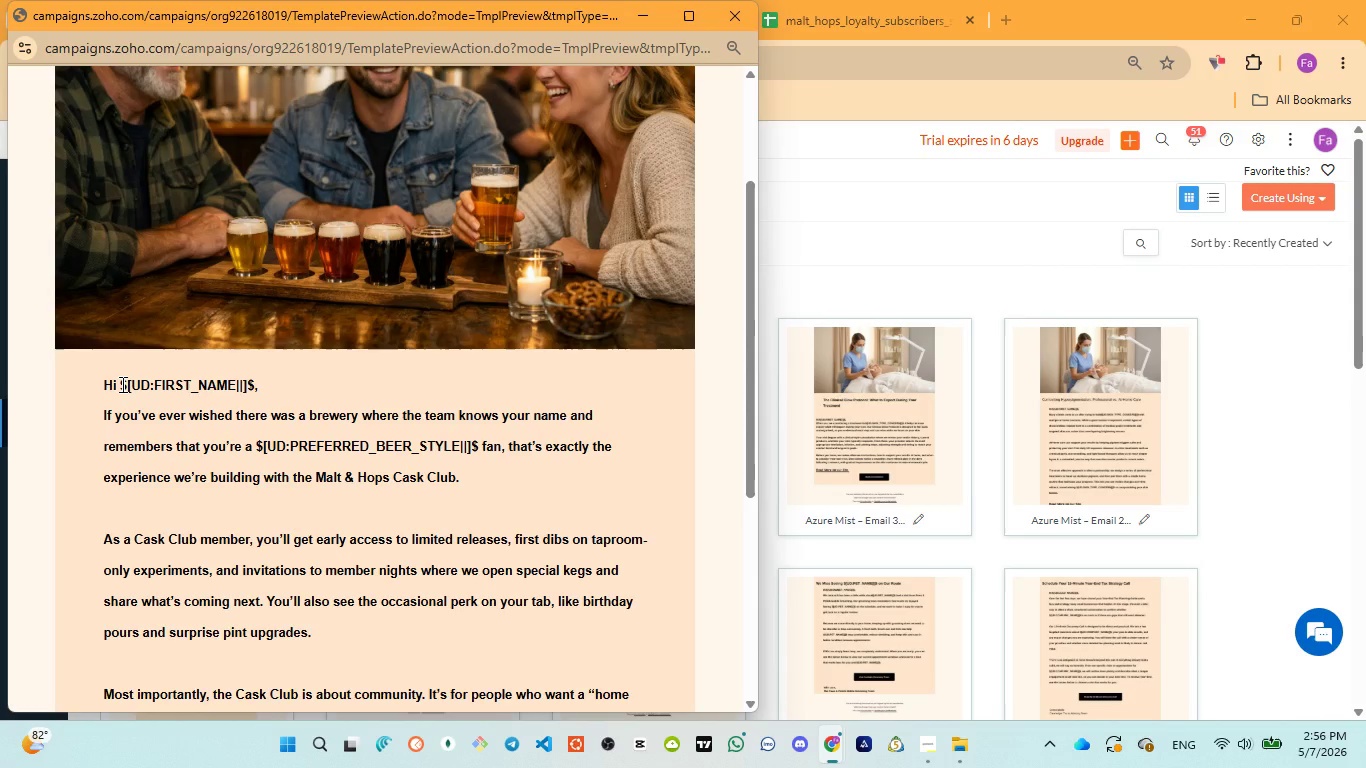 
left_click_drag(start_coordinate=[121, 384], to_coordinate=[253, 380])
 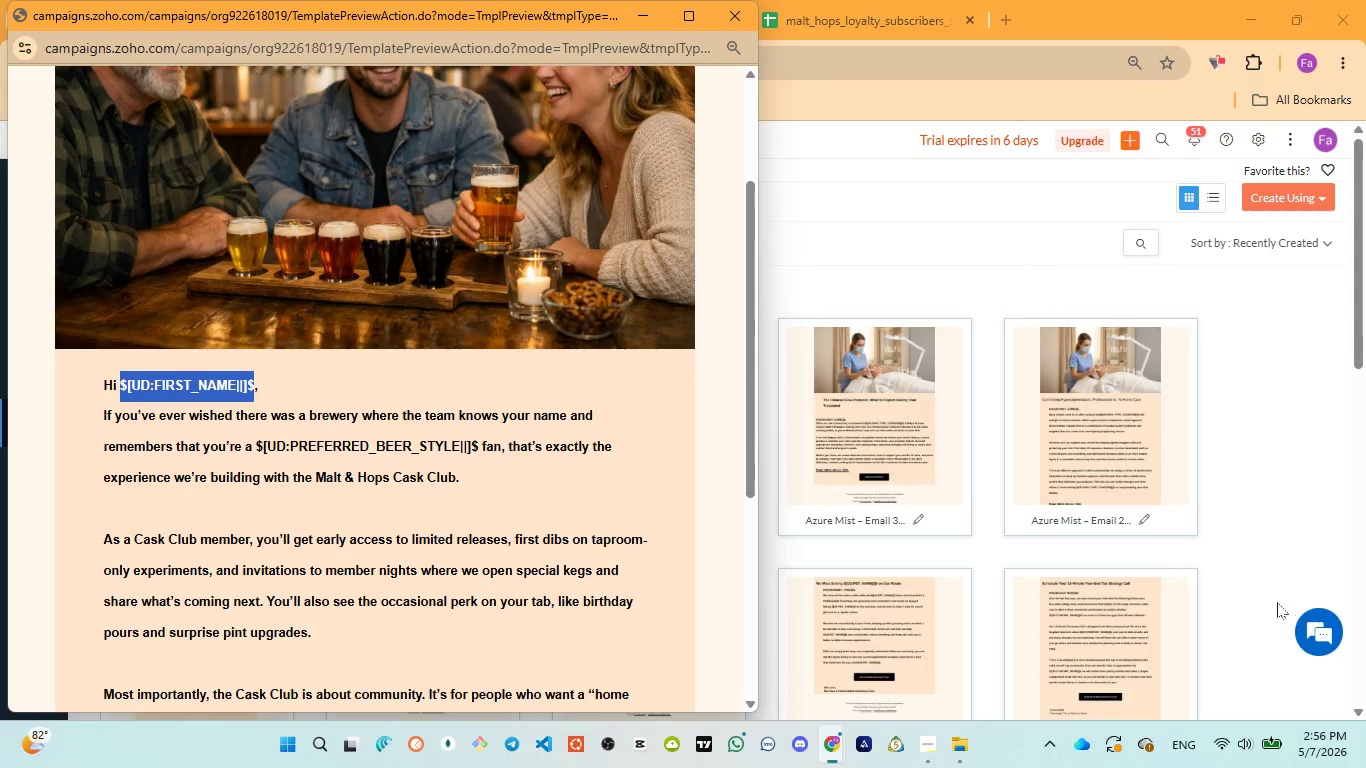 
wait(10.47)
 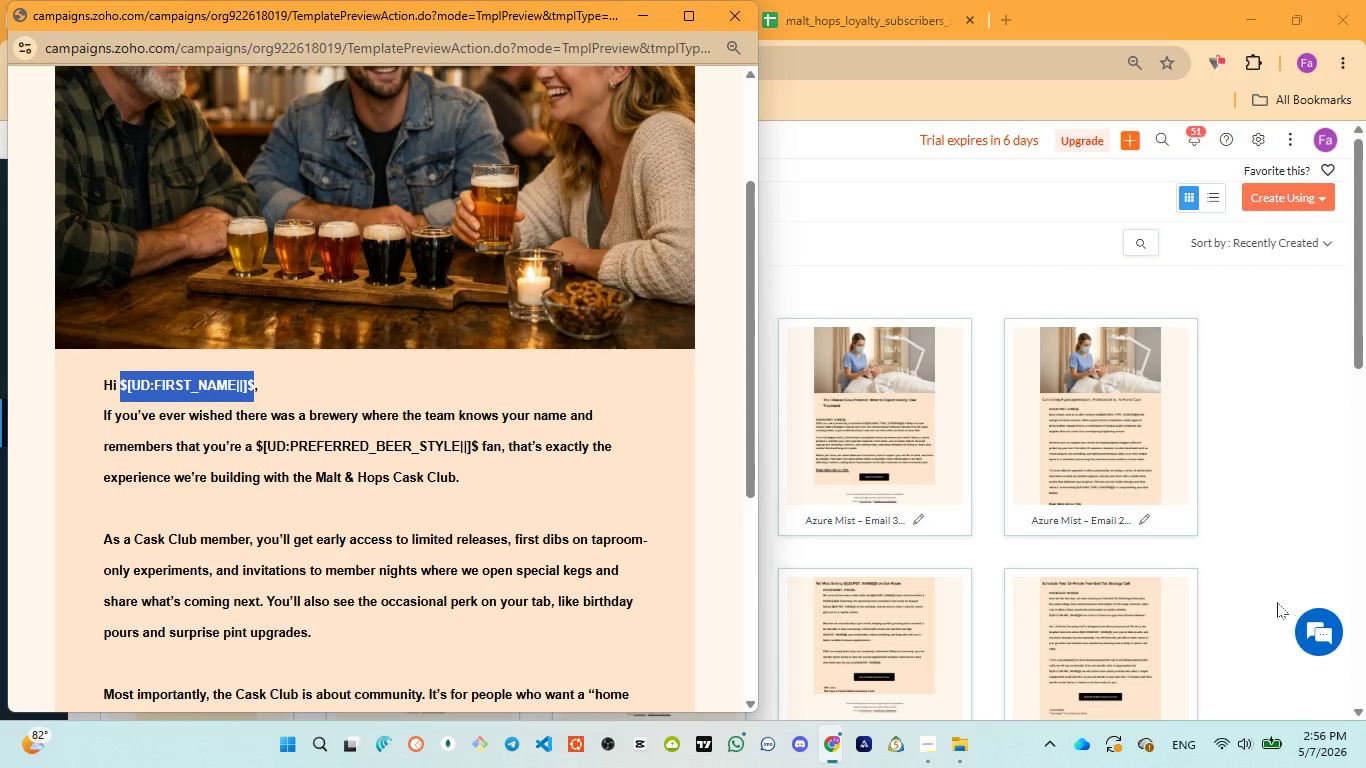 
left_click([115, 377])
 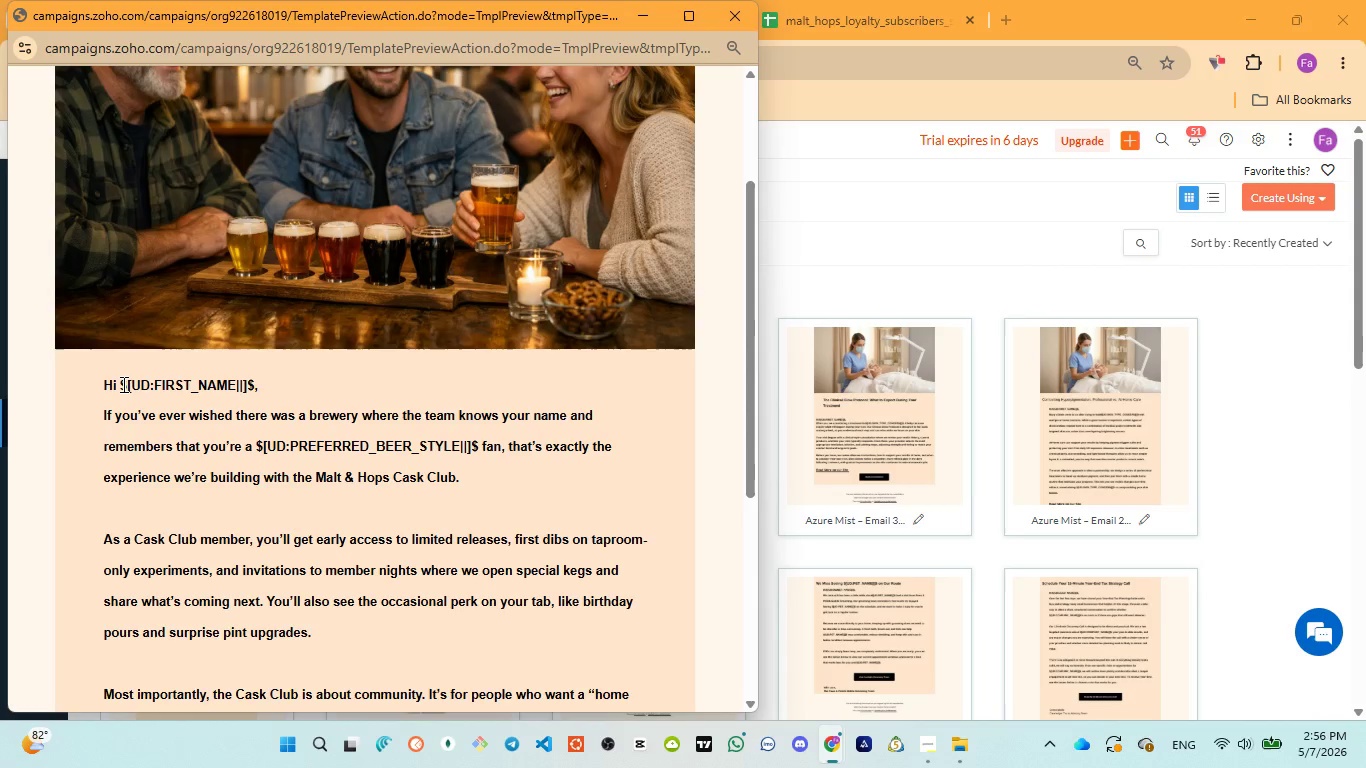 
left_click_drag(start_coordinate=[121, 384], to_coordinate=[253, 390])
 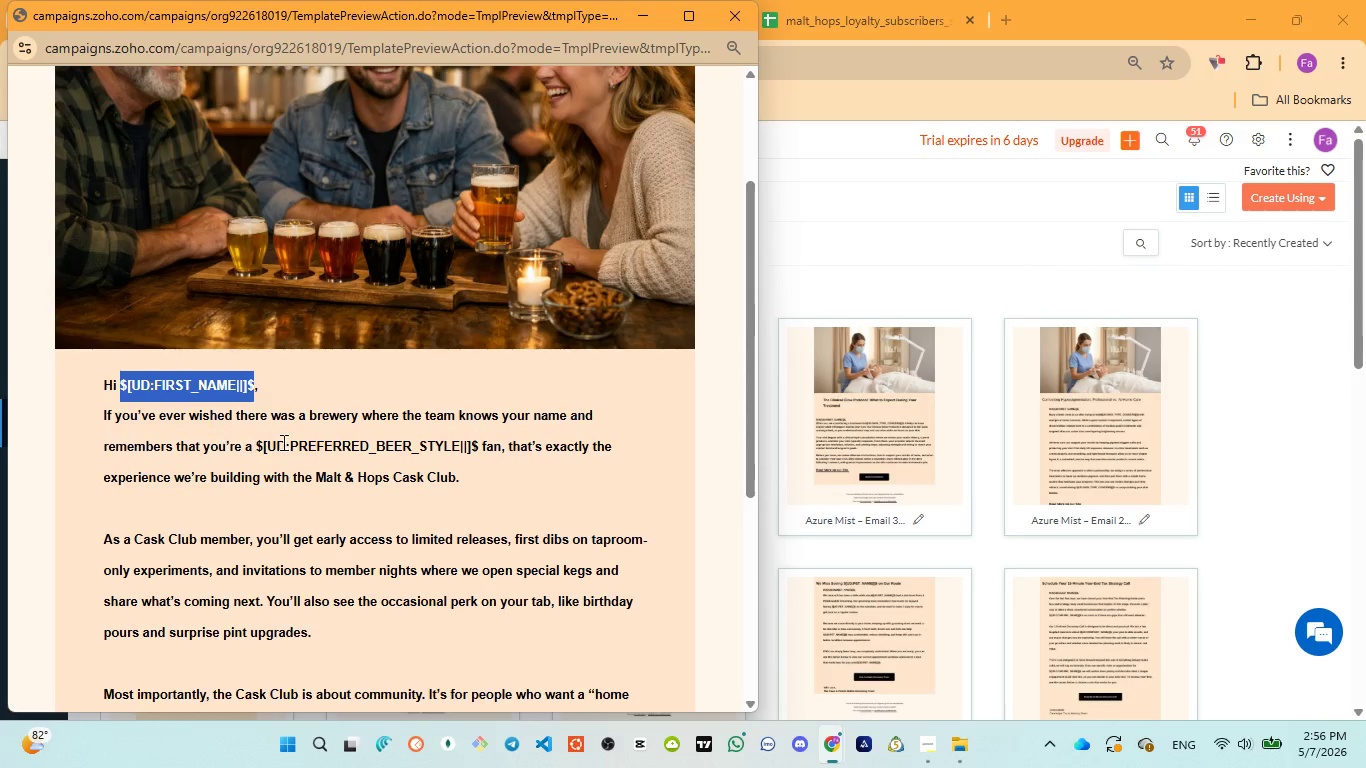 
scroll: coordinate [285, 443], scroll_direction: down, amount: 1.0
 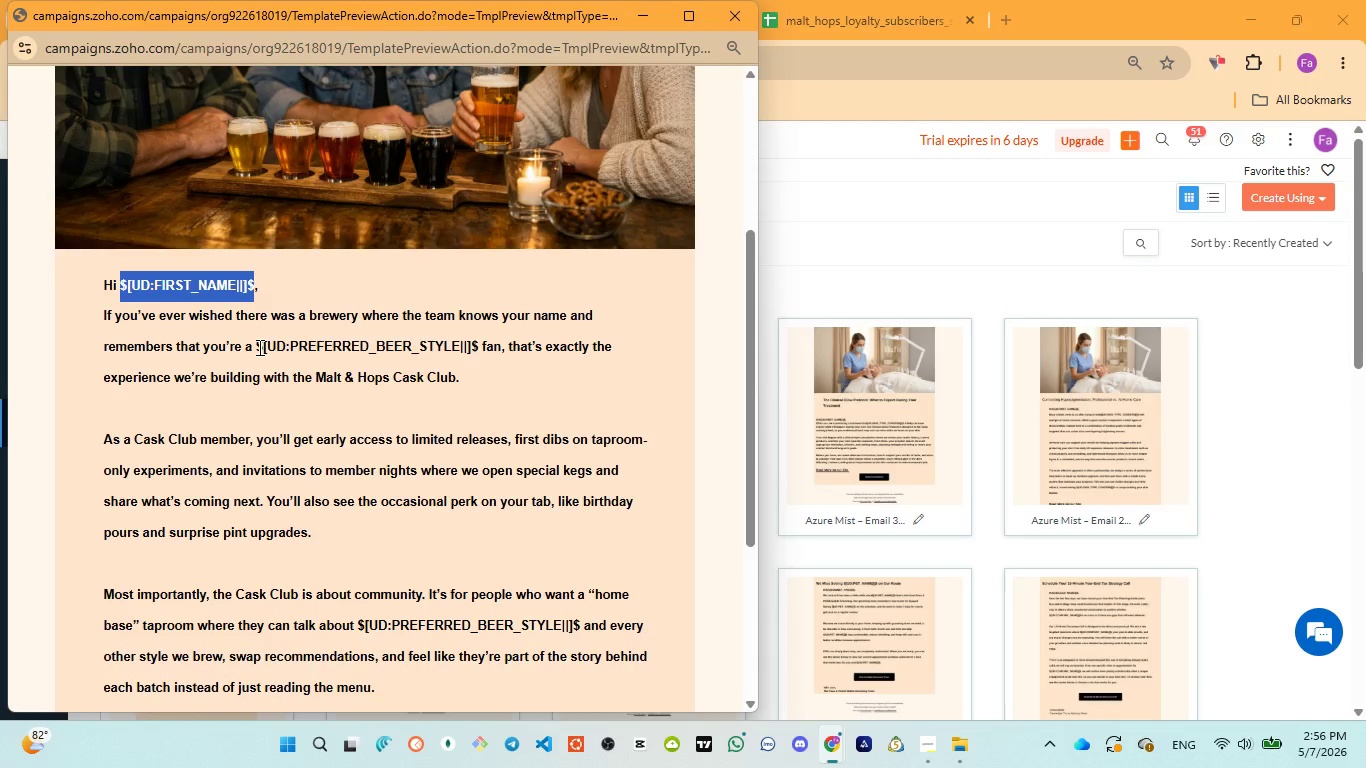 
left_click_drag(start_coordinate=[258, 346], to_coordinate=[477, 347])
 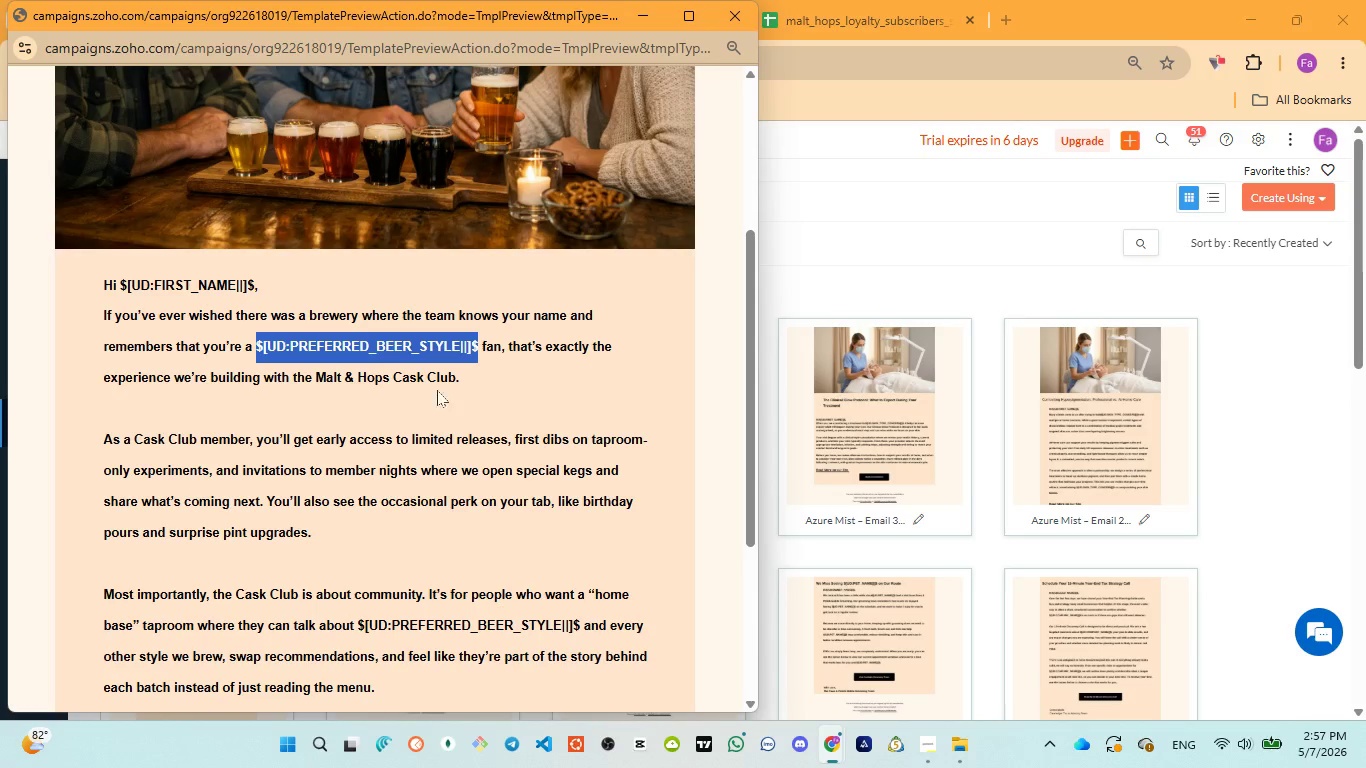 
scroll: coordinate [509, 491], scroll_direction: down, amount: 2.0
 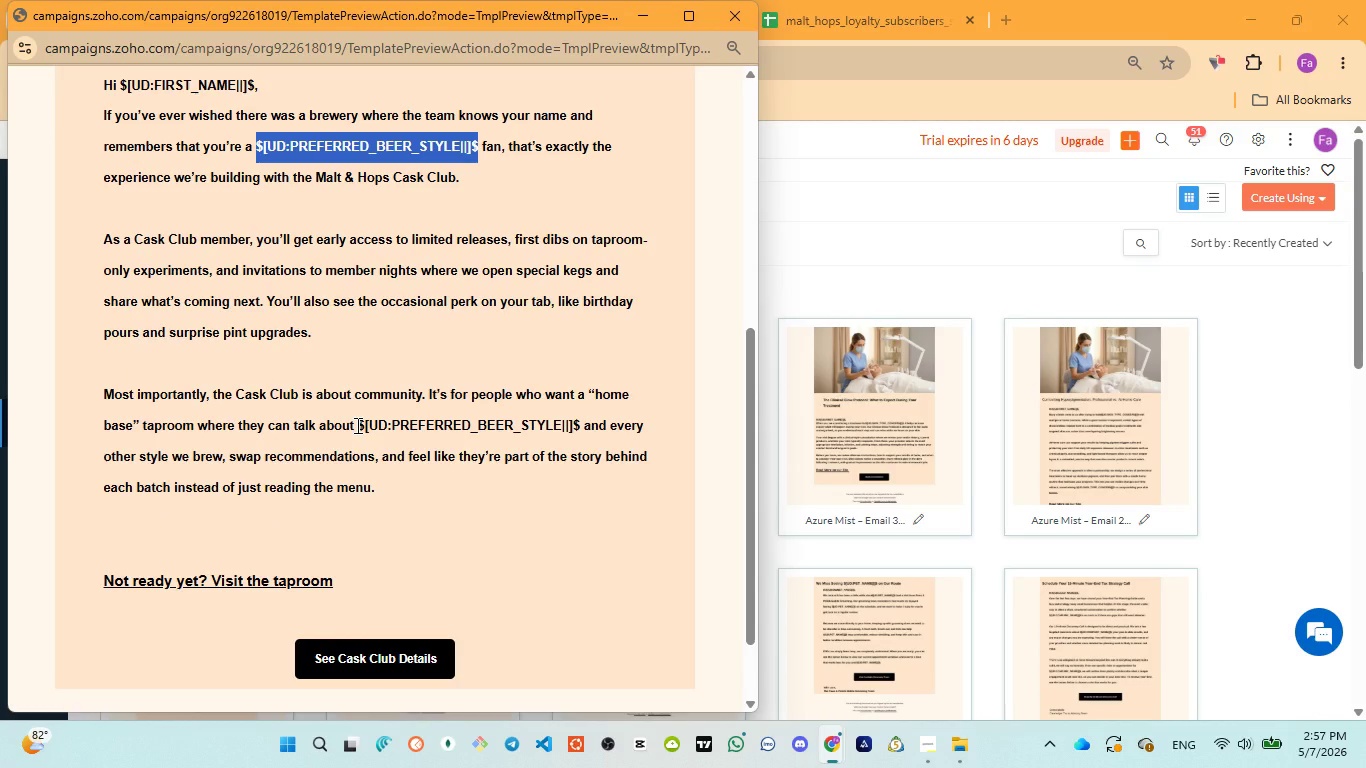 
left_click_drag(start_coordinate=[356, 425], to_coordinate=[579, 426])
 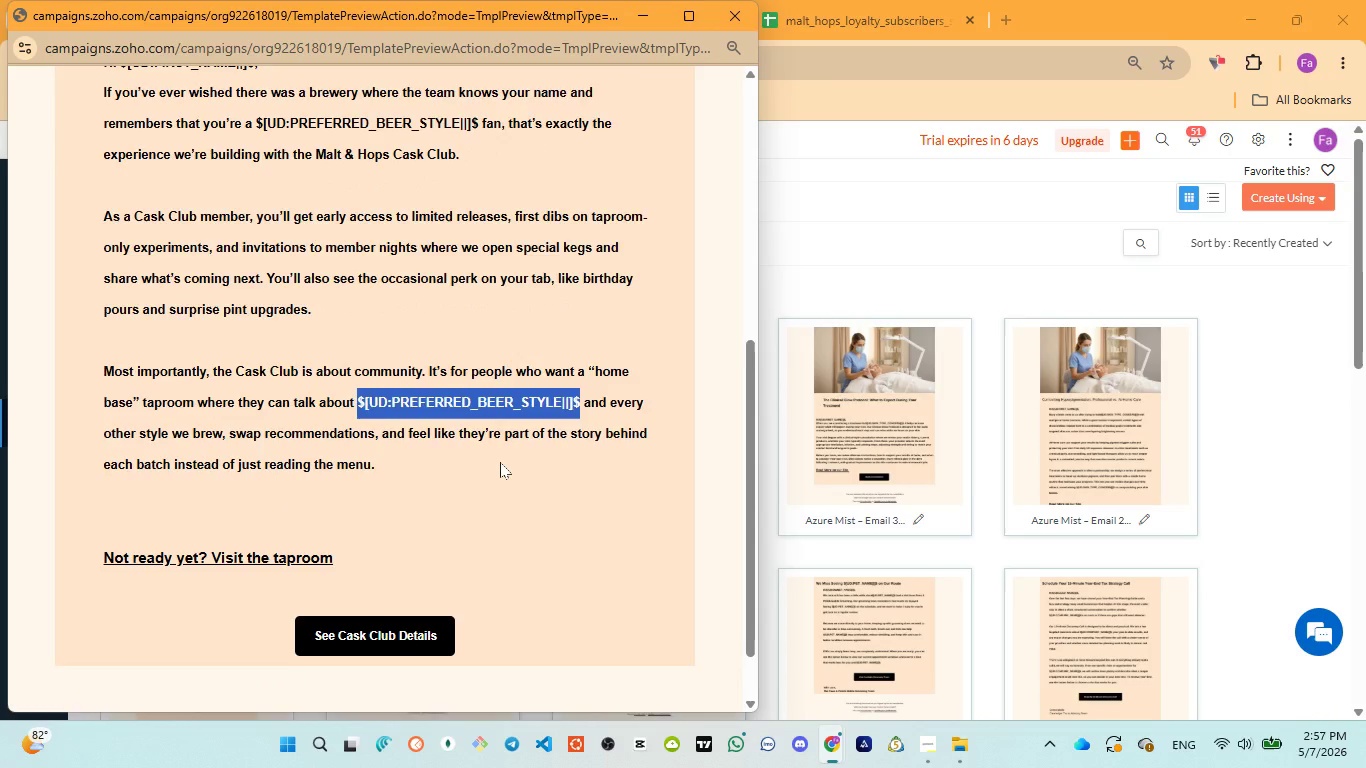 
scroll: coordinate [500, 462], scroll_direction: down, amount: 2.0
 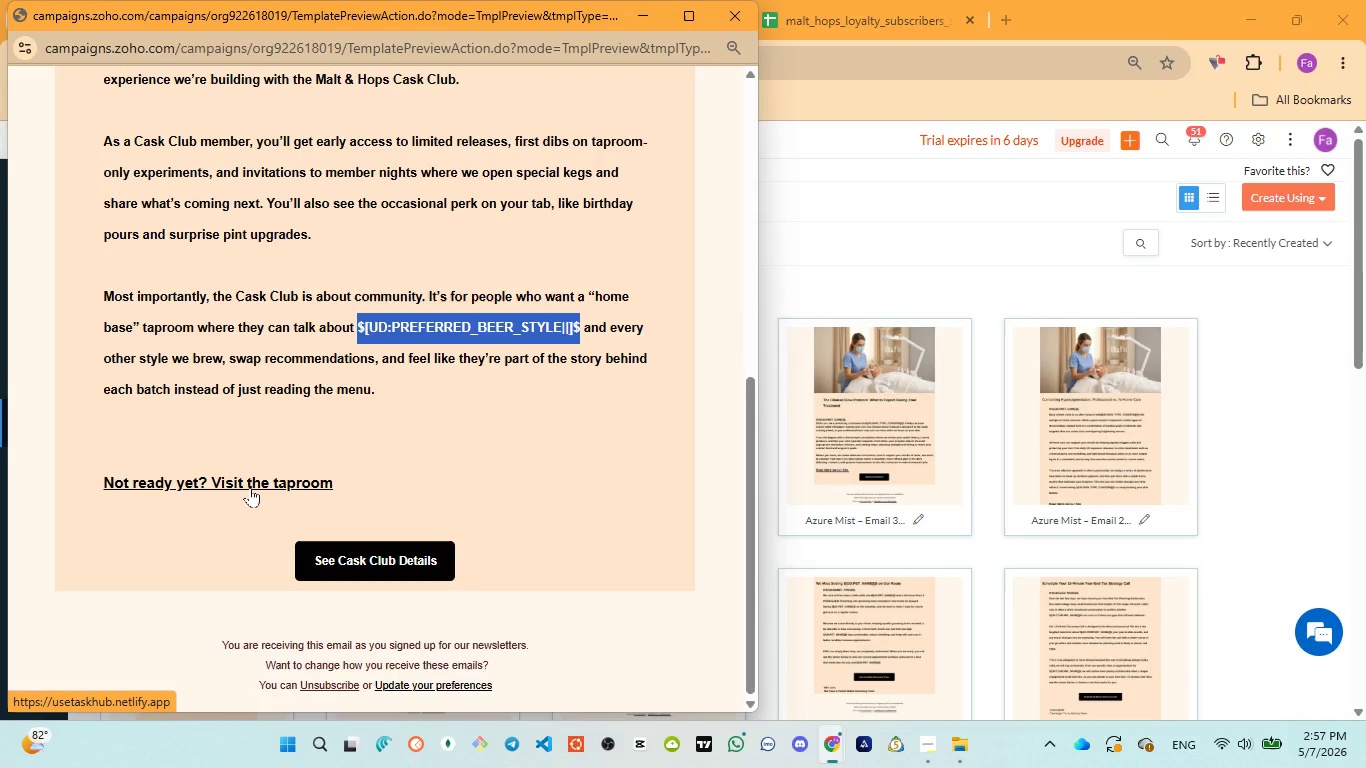 
left_click([250, 487])
 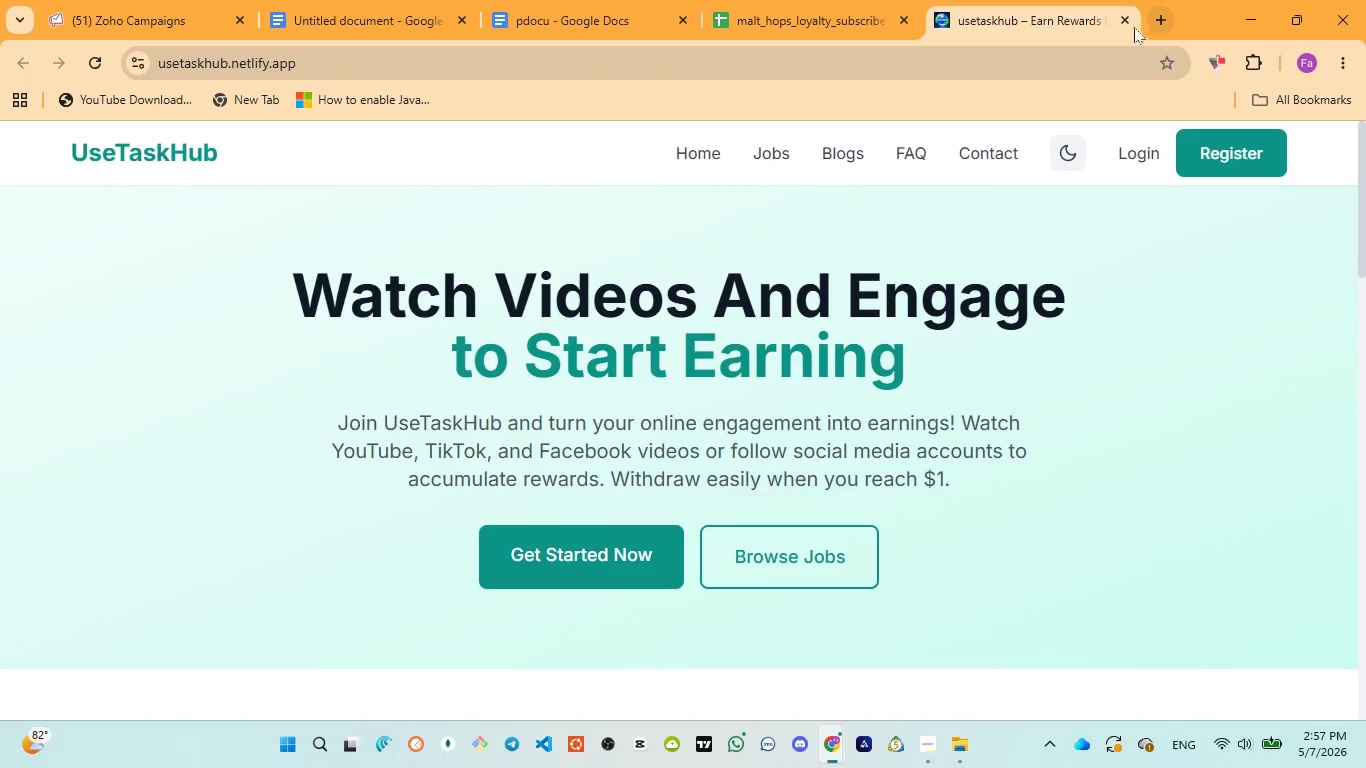 
left_click([1125, 16])
 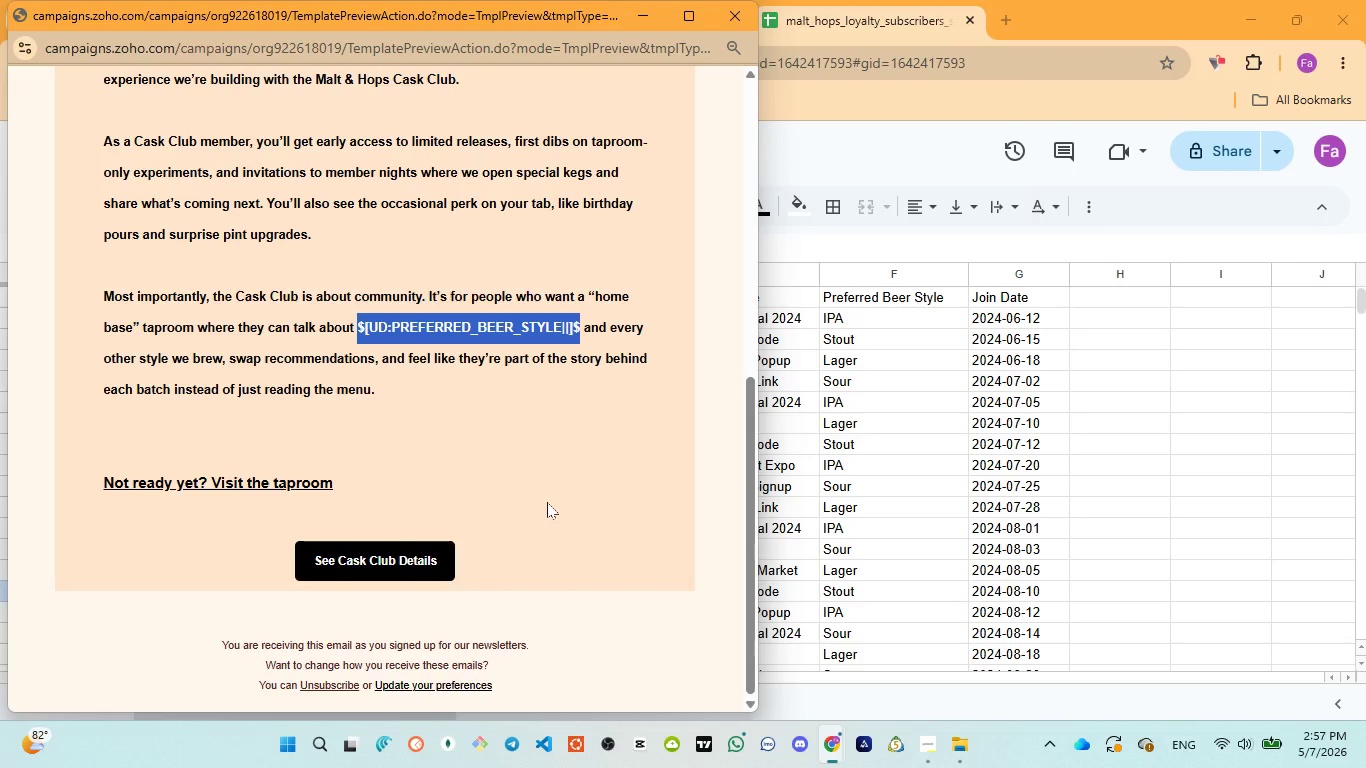 
wait(6.48)
 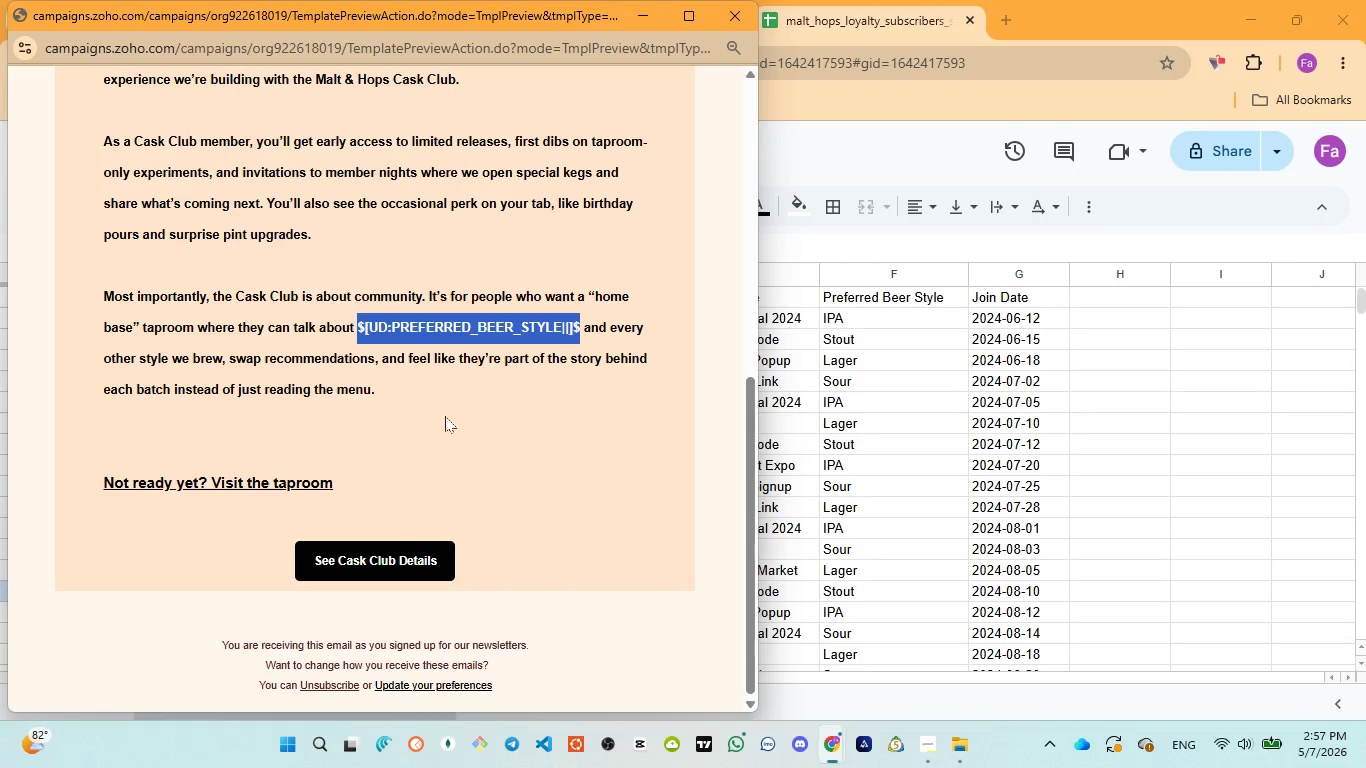 
left_click([445, 415])
 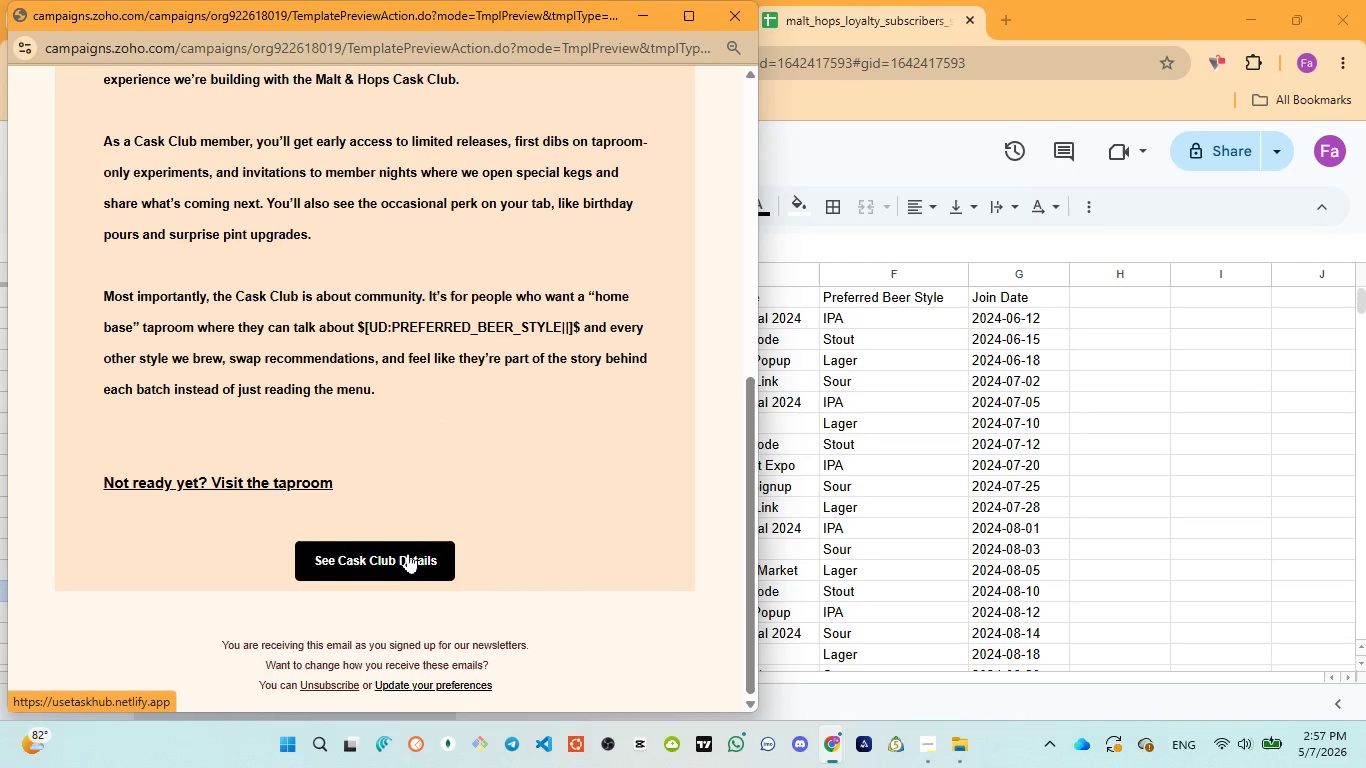 
scroll: coordinate [422, 539], scroll_direction: down, amount: 2.0
 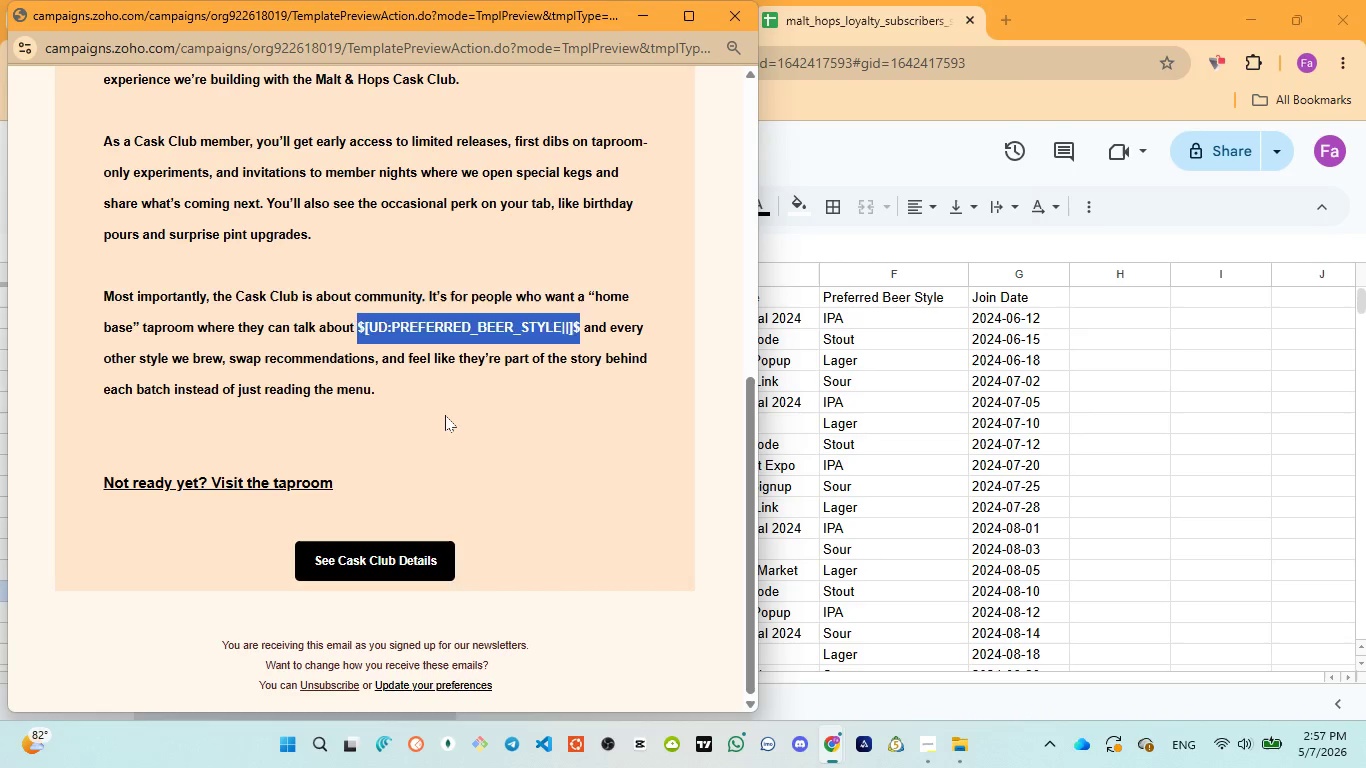 
left_click([405, 551])
 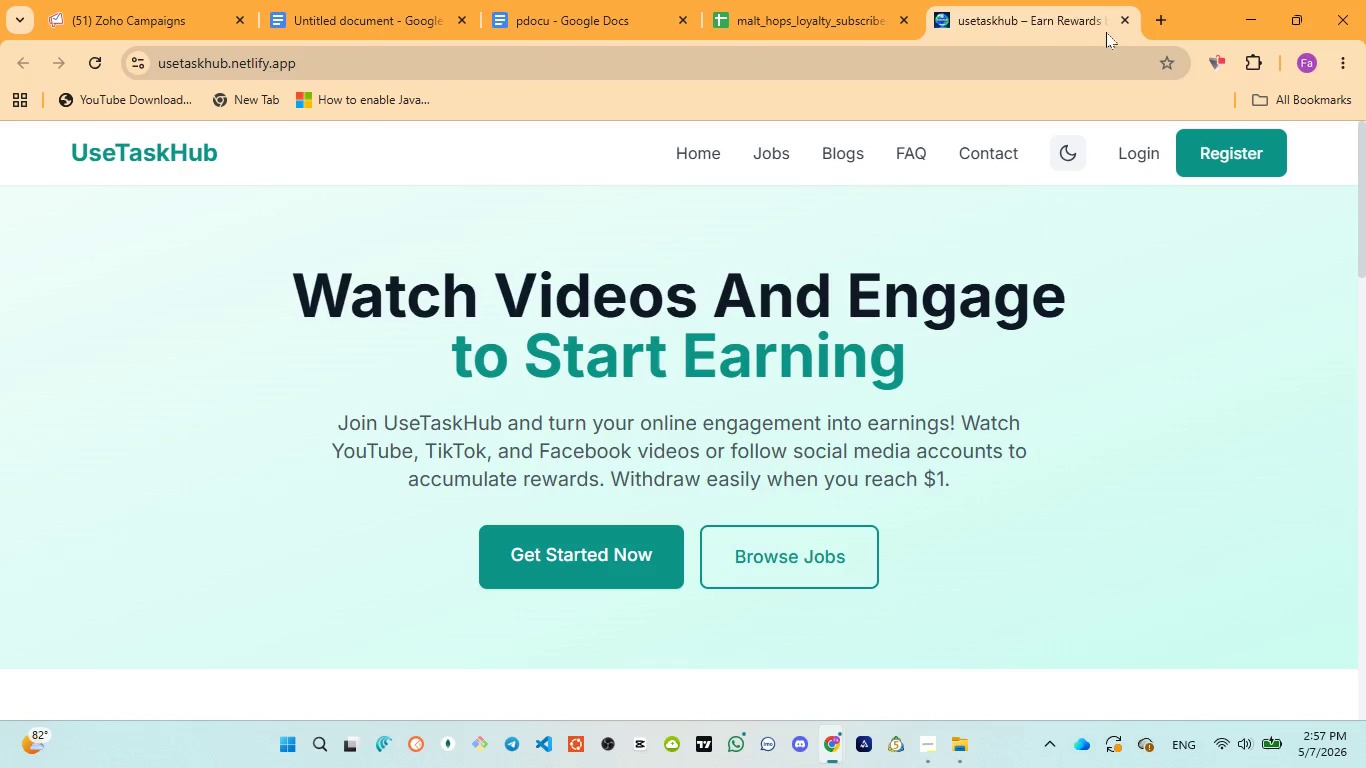 
left_click([1121, 18])
 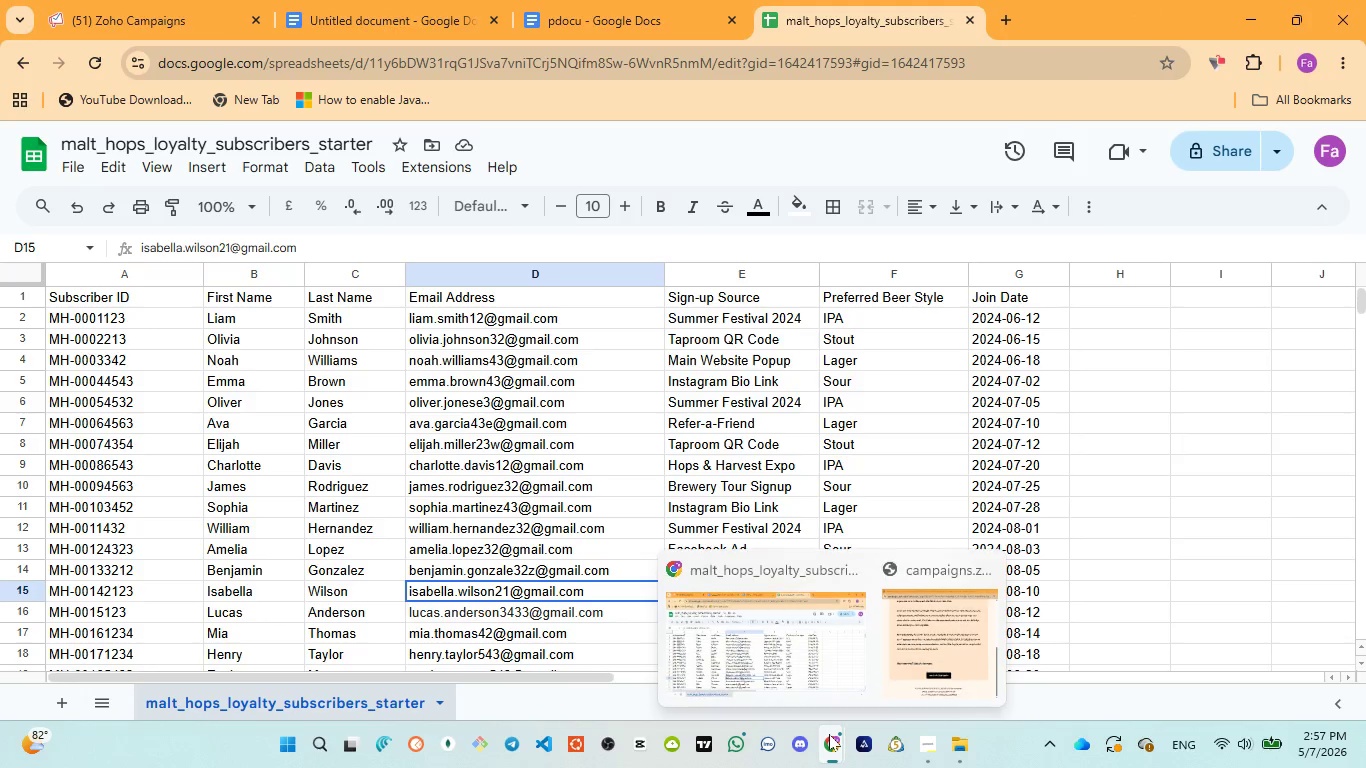 
left_click([933, 636])
 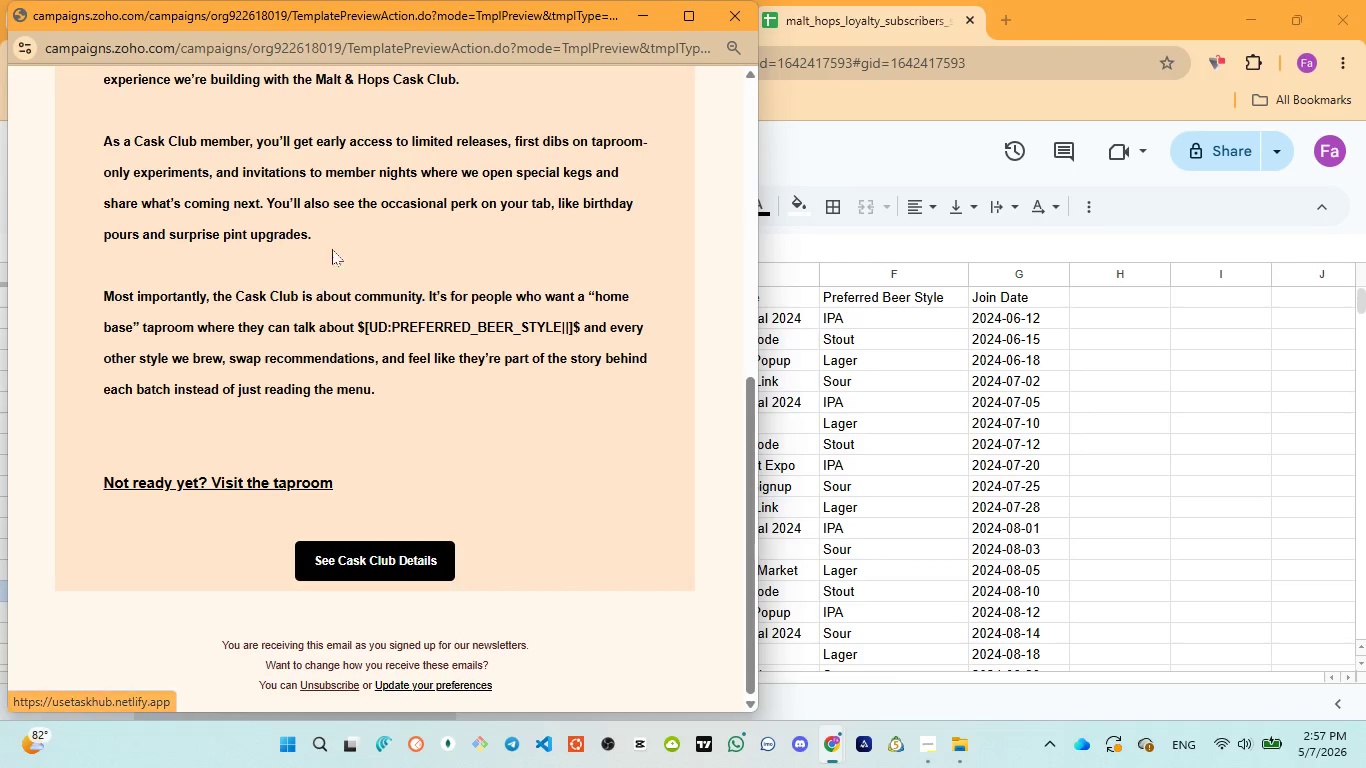 
scroll: coordinate [343, 237], scroll_direction: up, amount: 13.0
 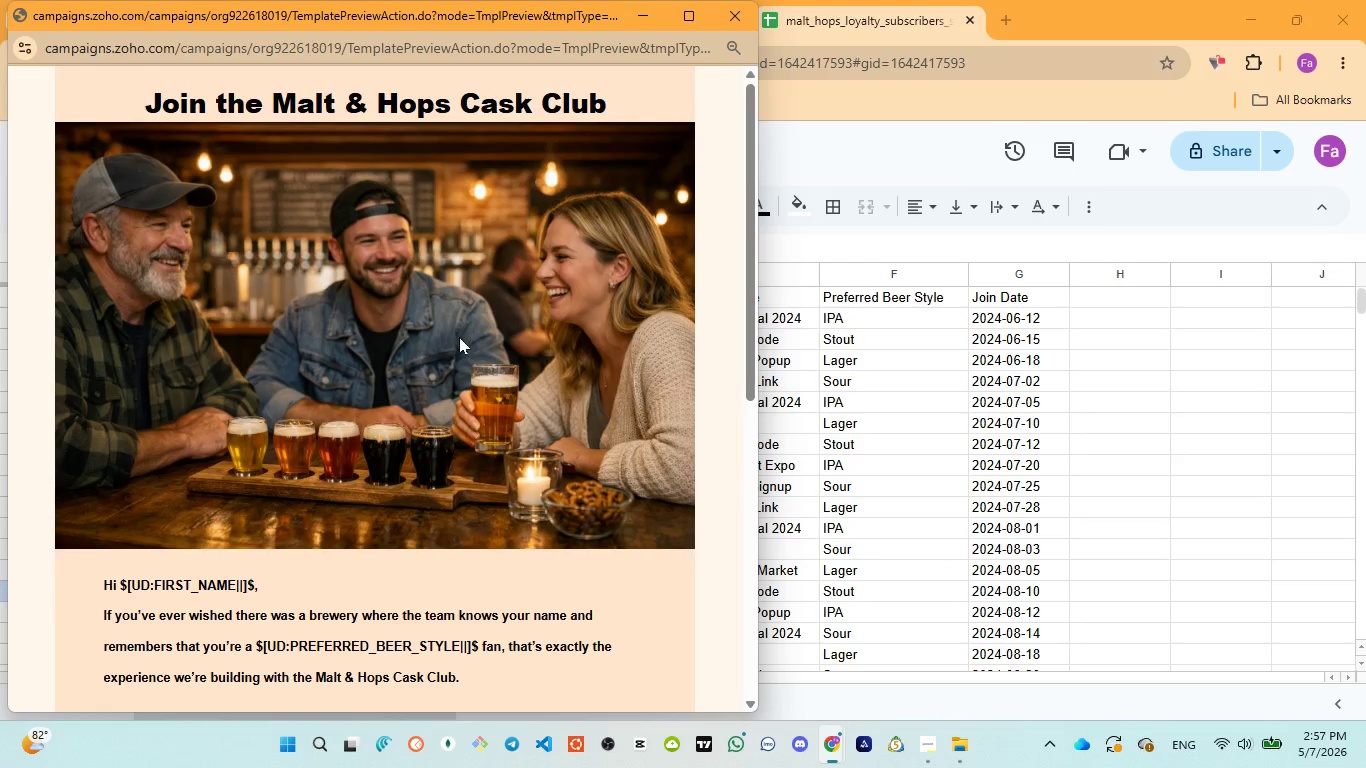 
scroll: coordinate [459, 346], scroll_direction: down, amount: 10.0
 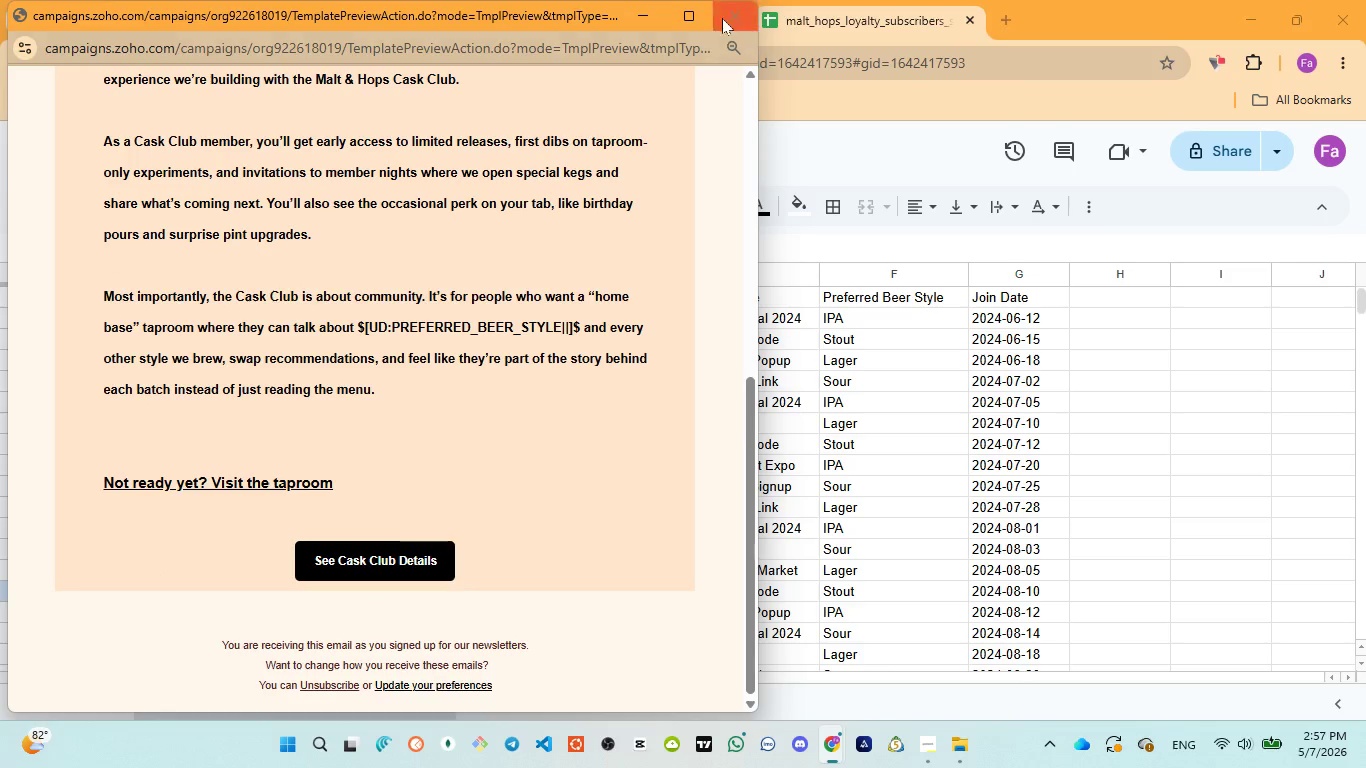 
left_click([731, 13])
 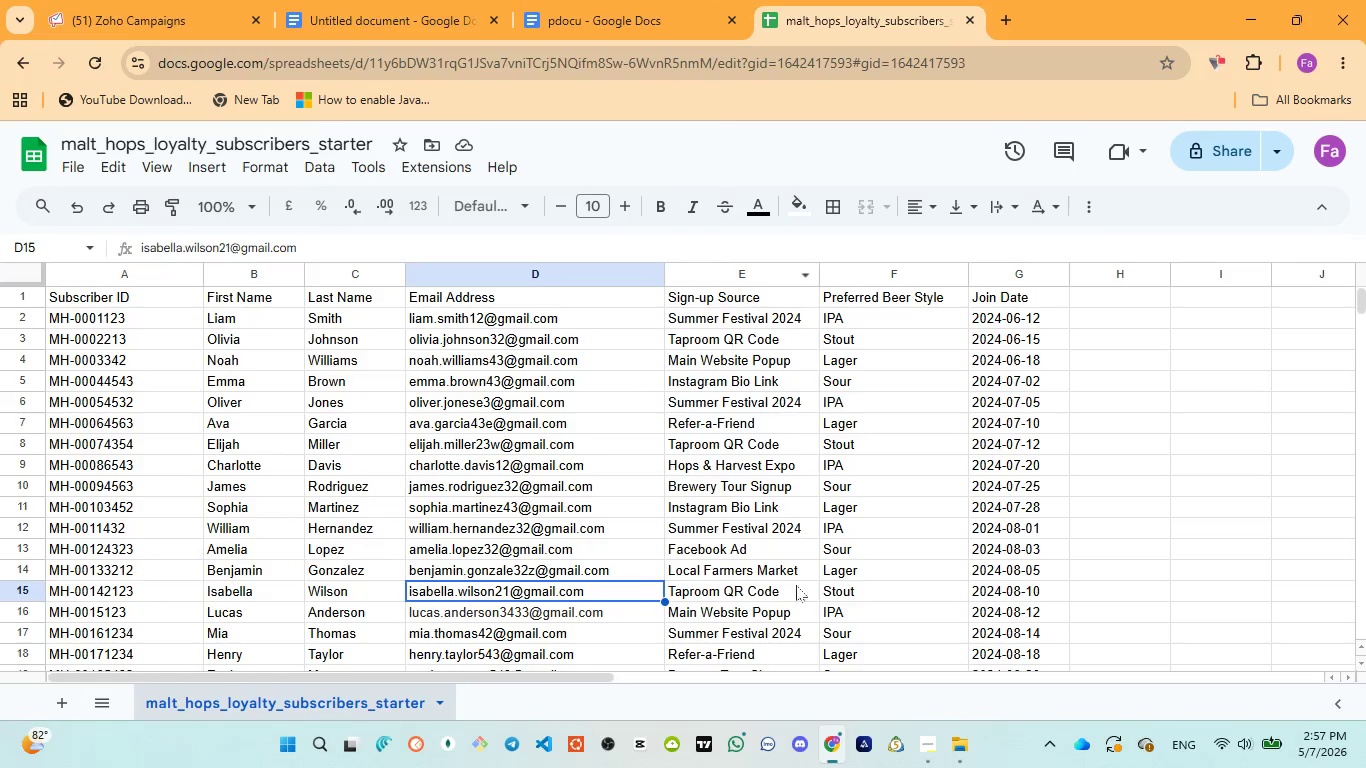 
mouse_move([835, 740])